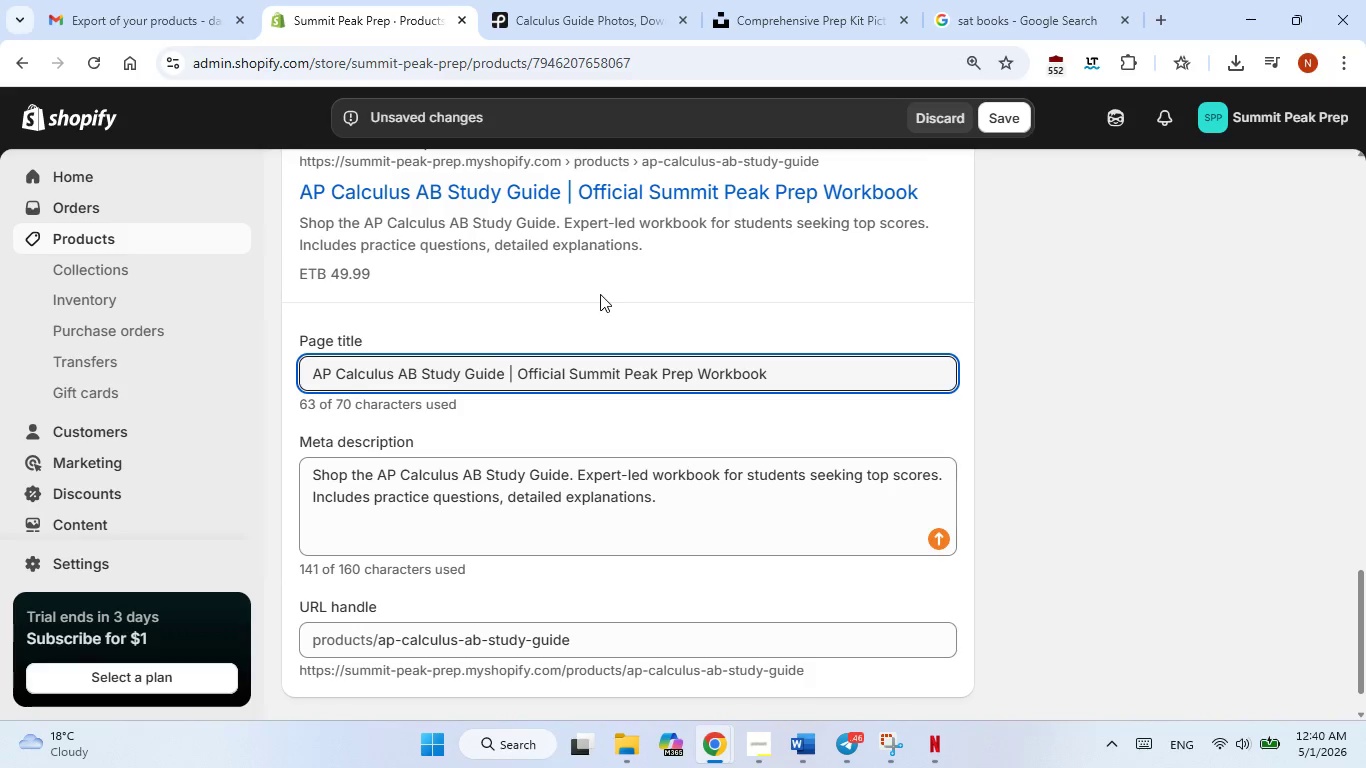 
scroll: coordinate [608, 341], scroll_direction: up, amount: 4.0
 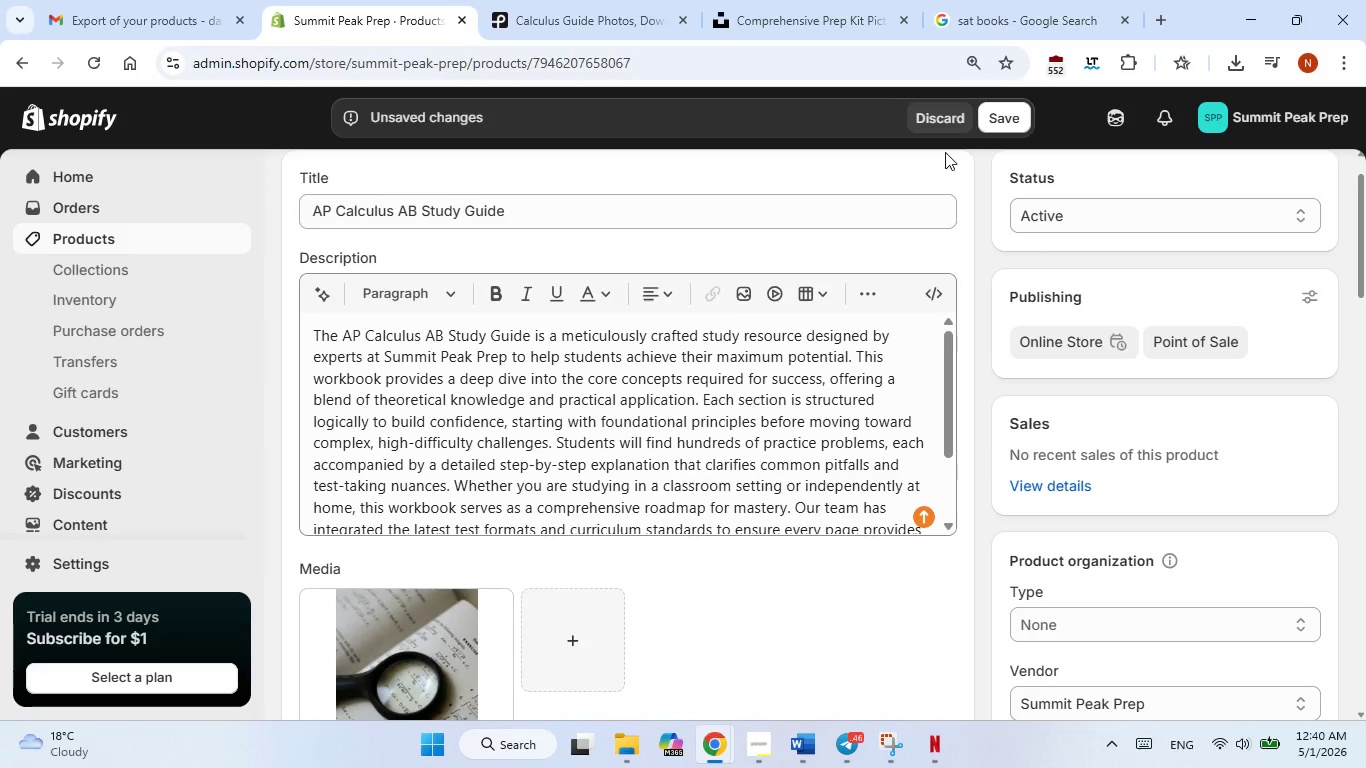 
left_click([997, 128])
 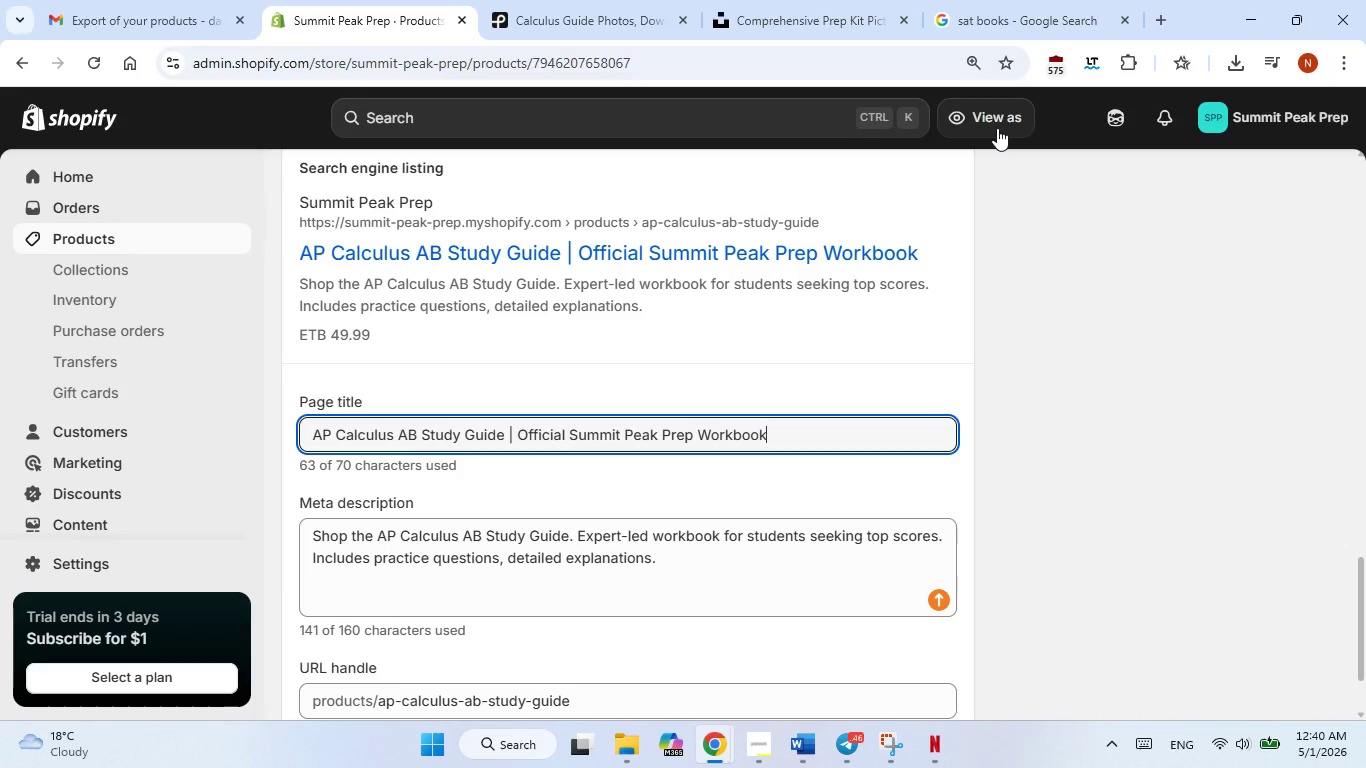 
wait(21.56)
 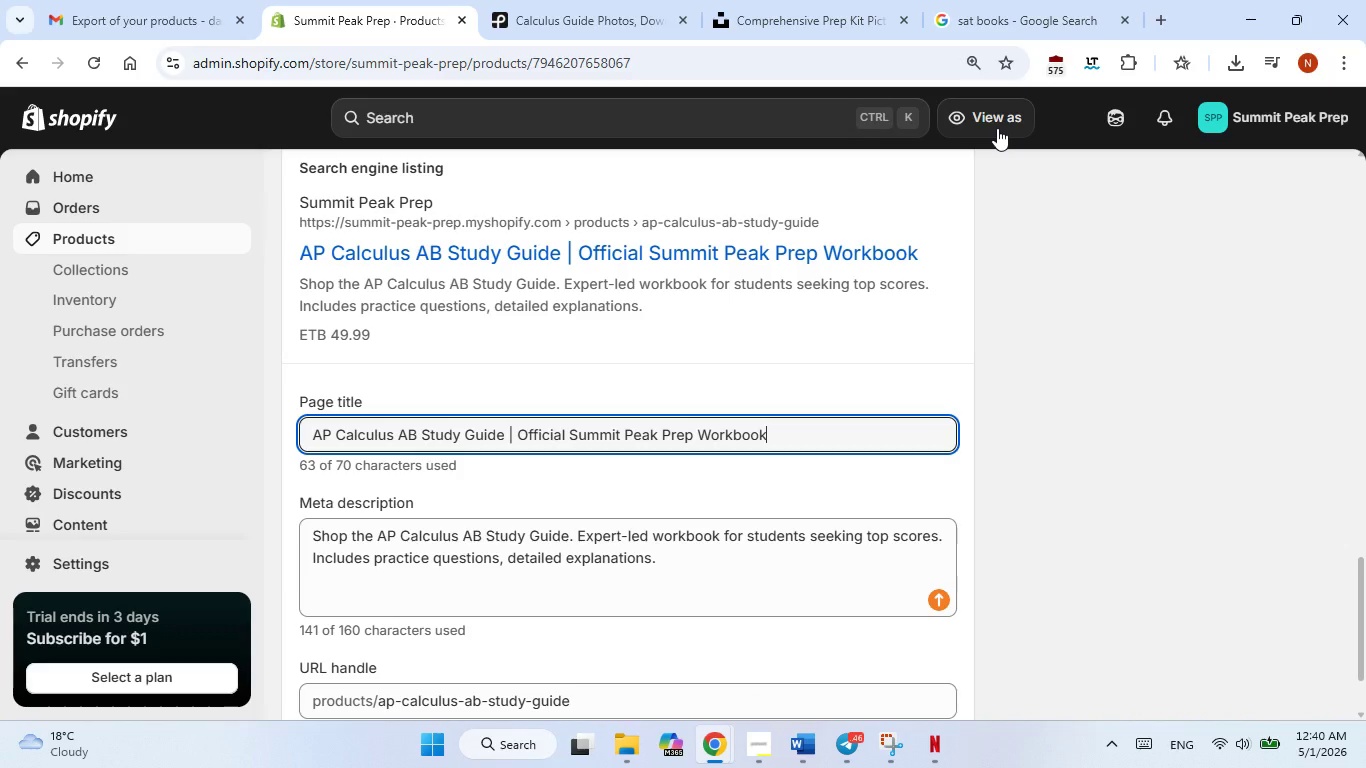 
scroll: coordinate [1045, 262], scroll_direction: up, amount: 16.0
 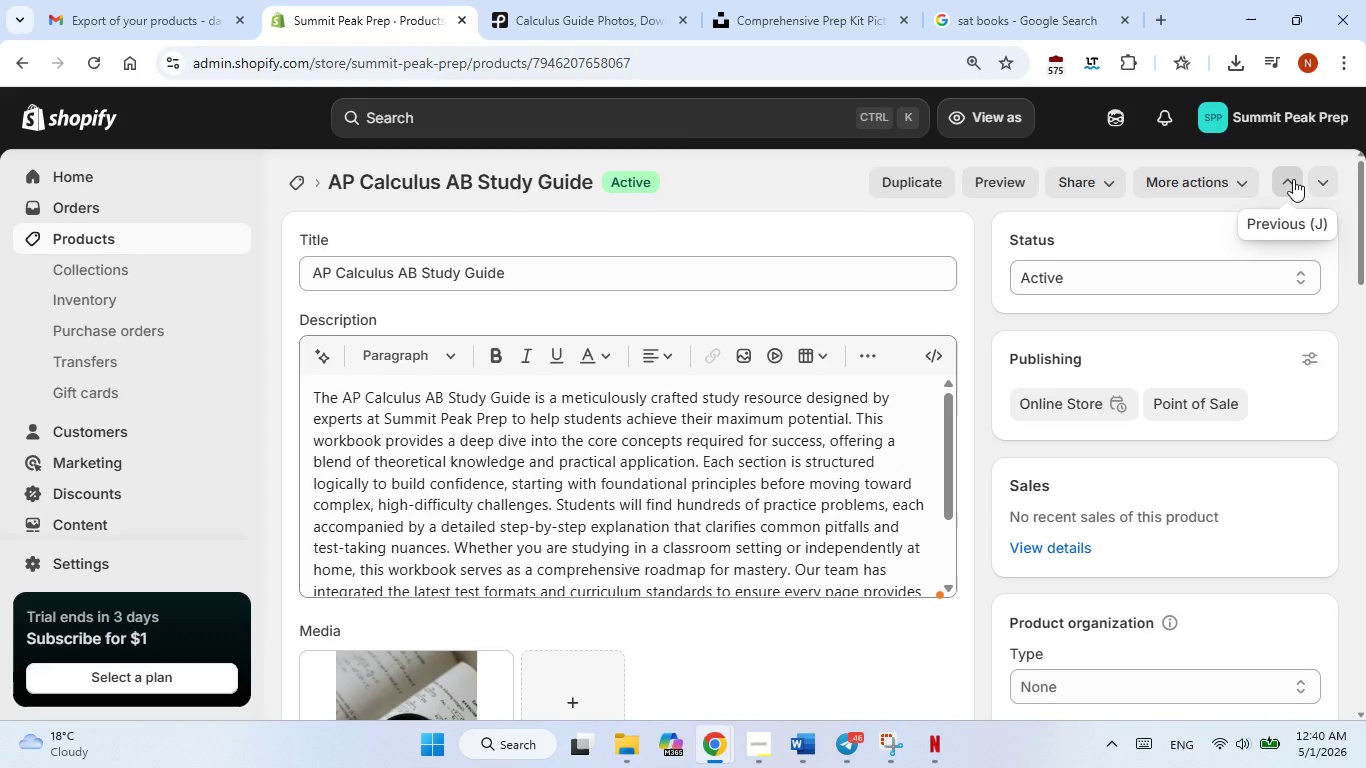 
left_click([1293, 179])
 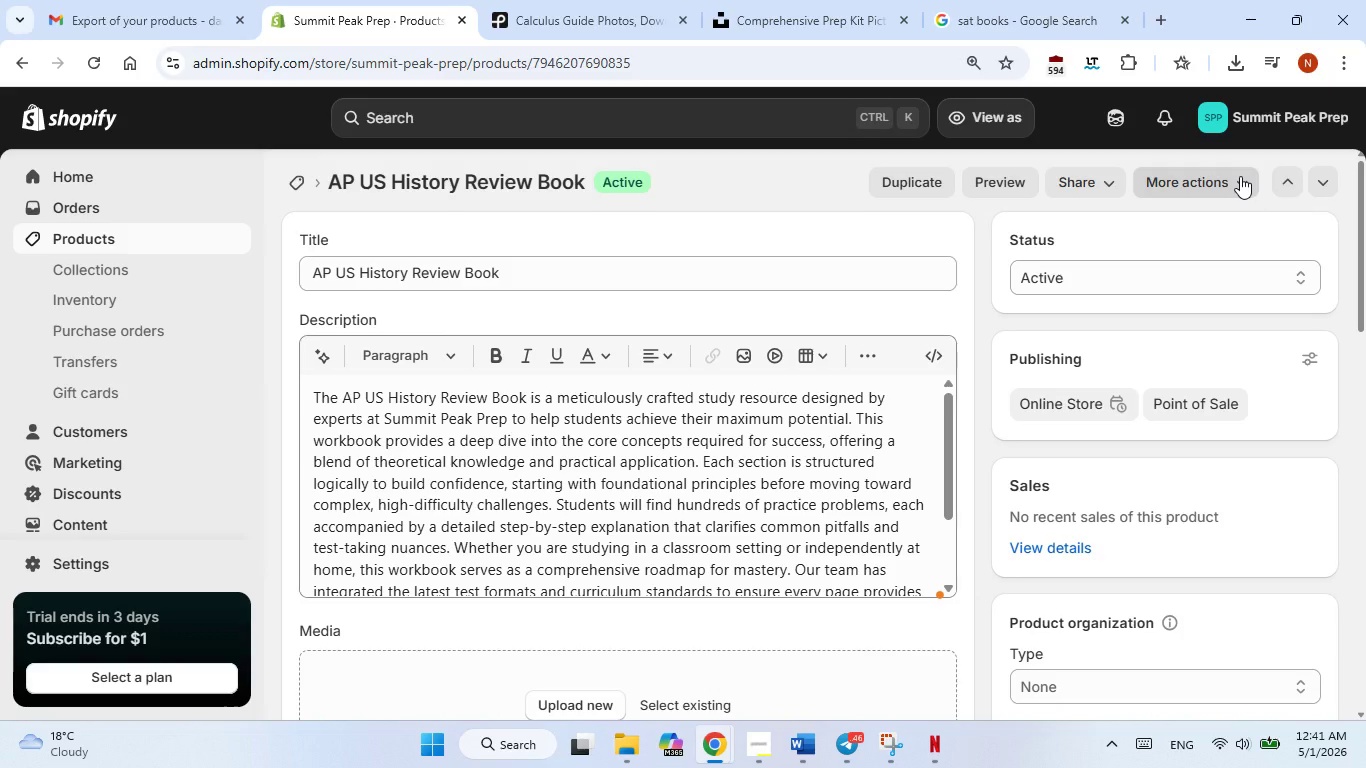 
wait(24.8)
 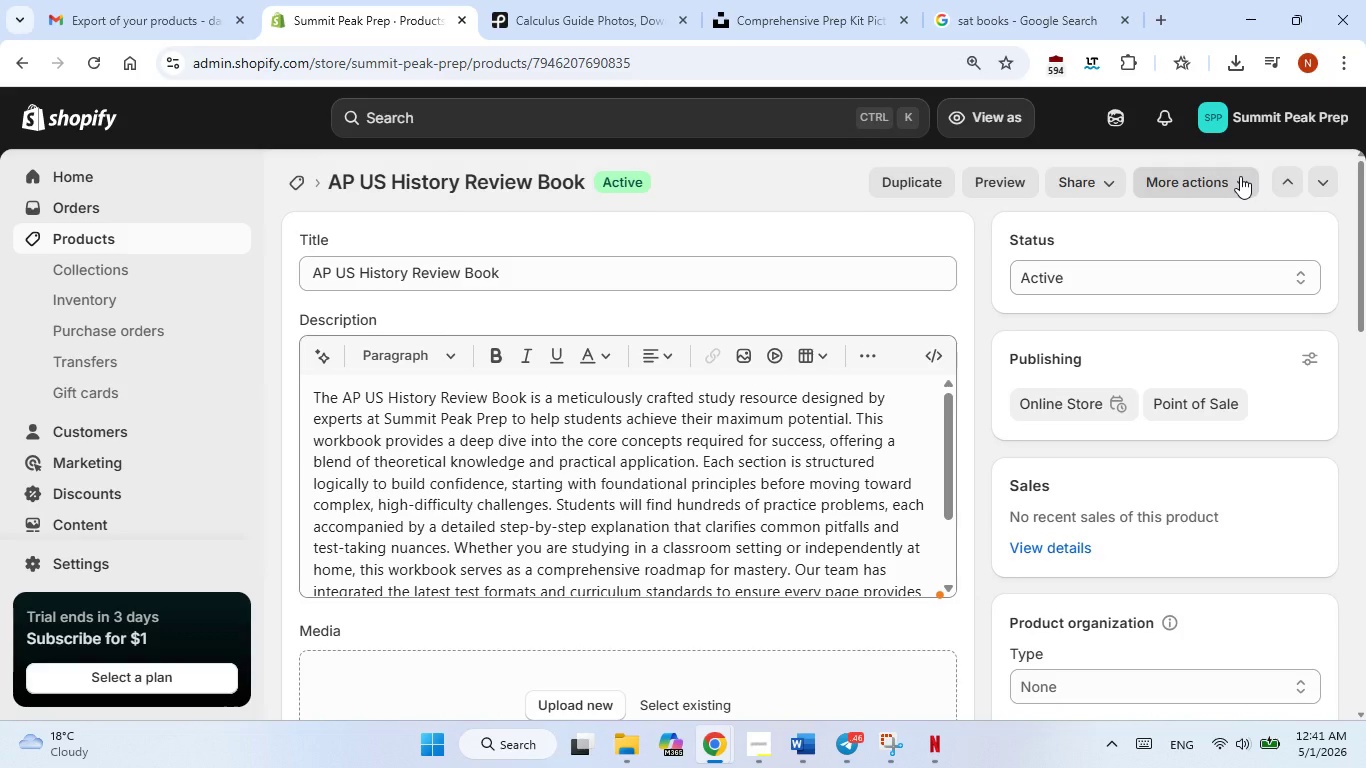 
scroll: coordinate [924, 387], scroll_direction: down, amount: 1.0
 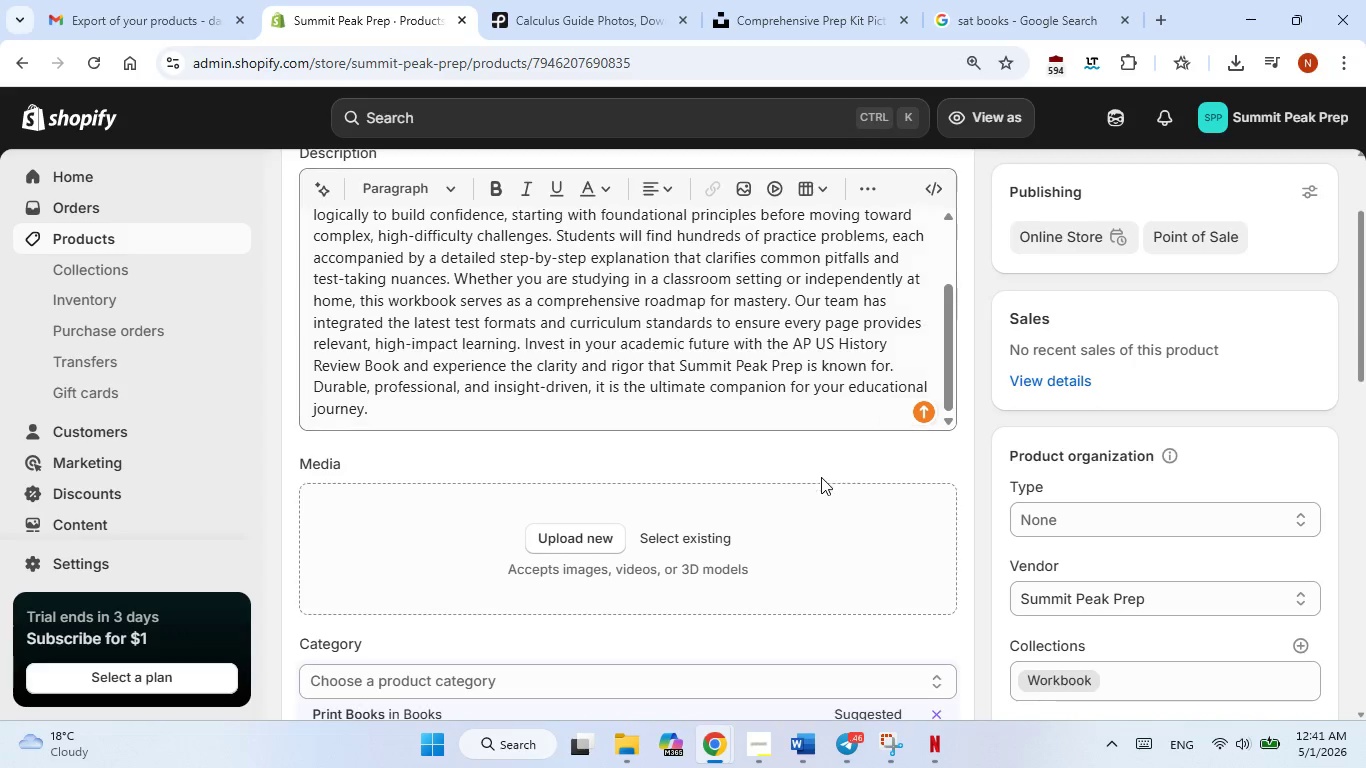 
scroll: coordinate [821, 479], scroll_direction: up, amount: 1.0
 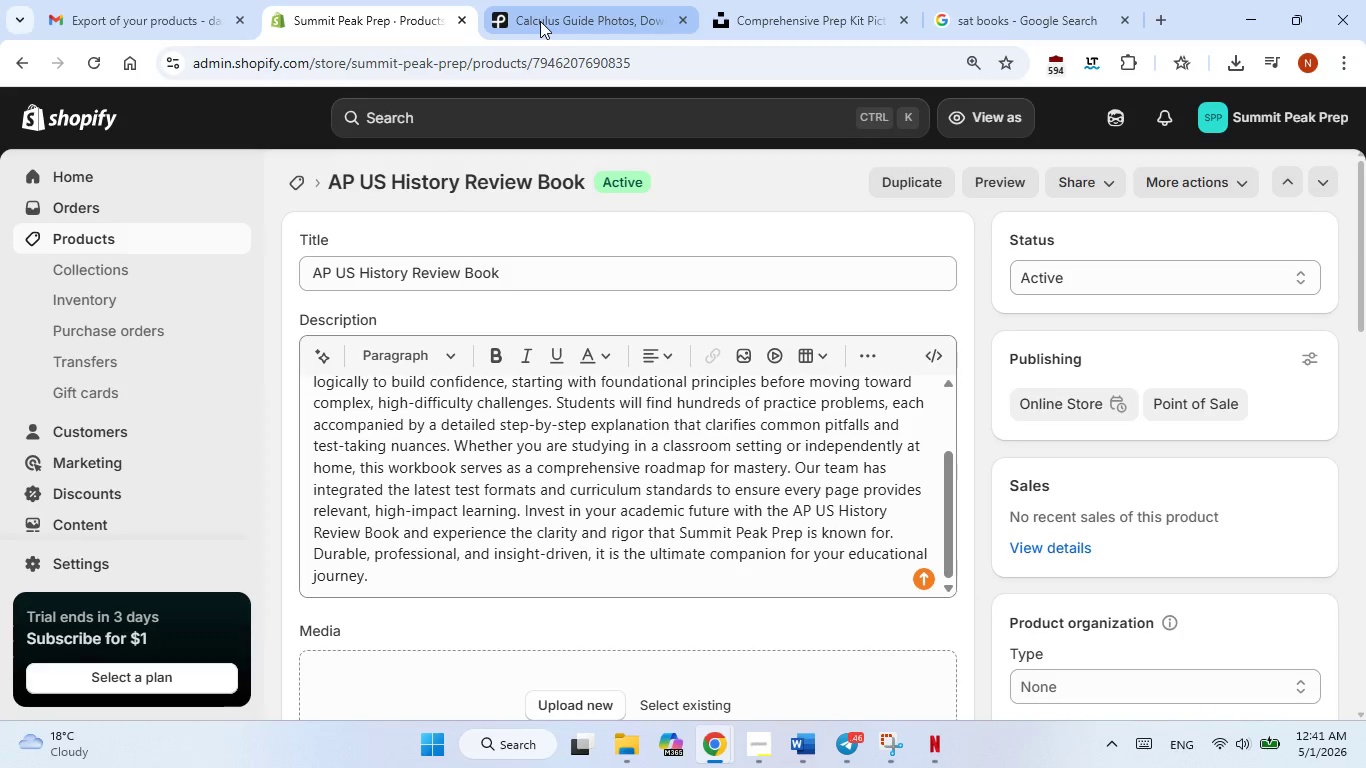 
left_click([540, 21])
 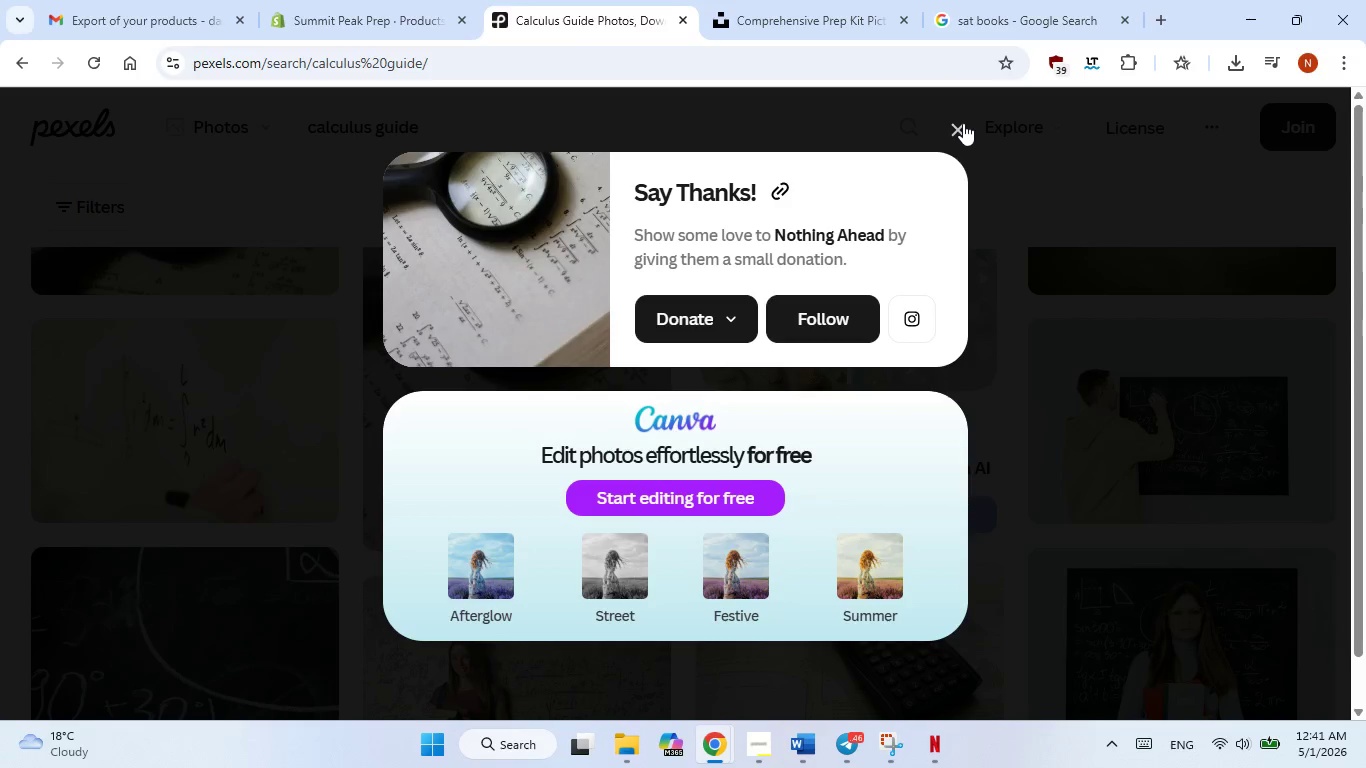 
left_click([963, 123])
 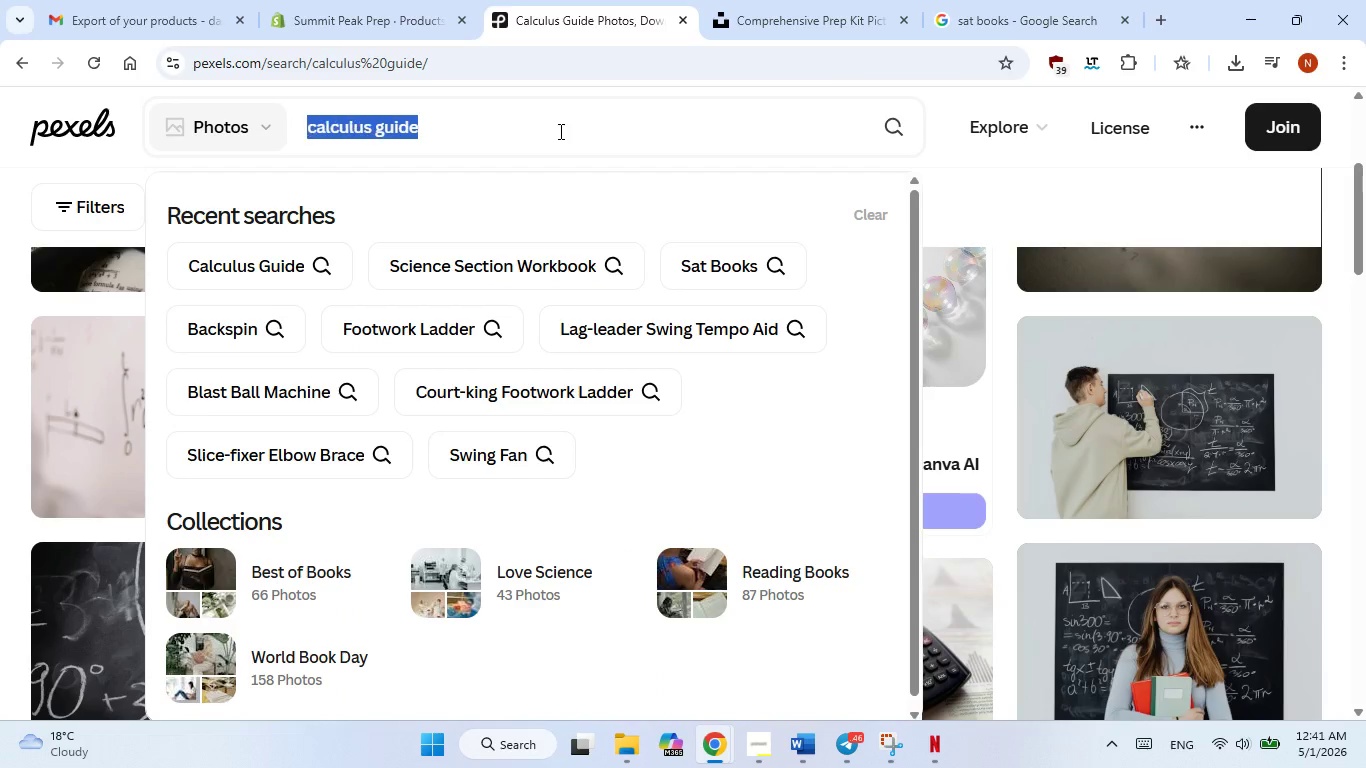 
double_click([559, 131])
 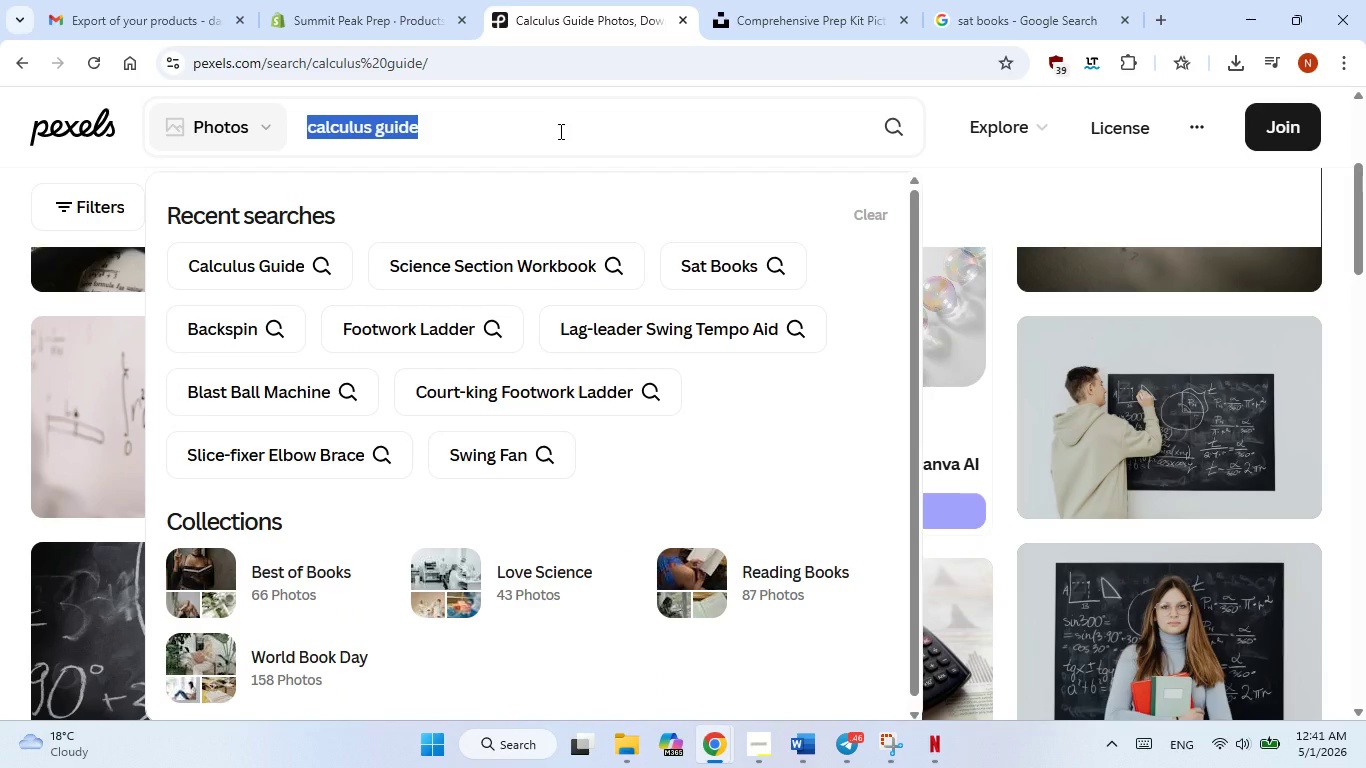 
triple_click([559, 131])
 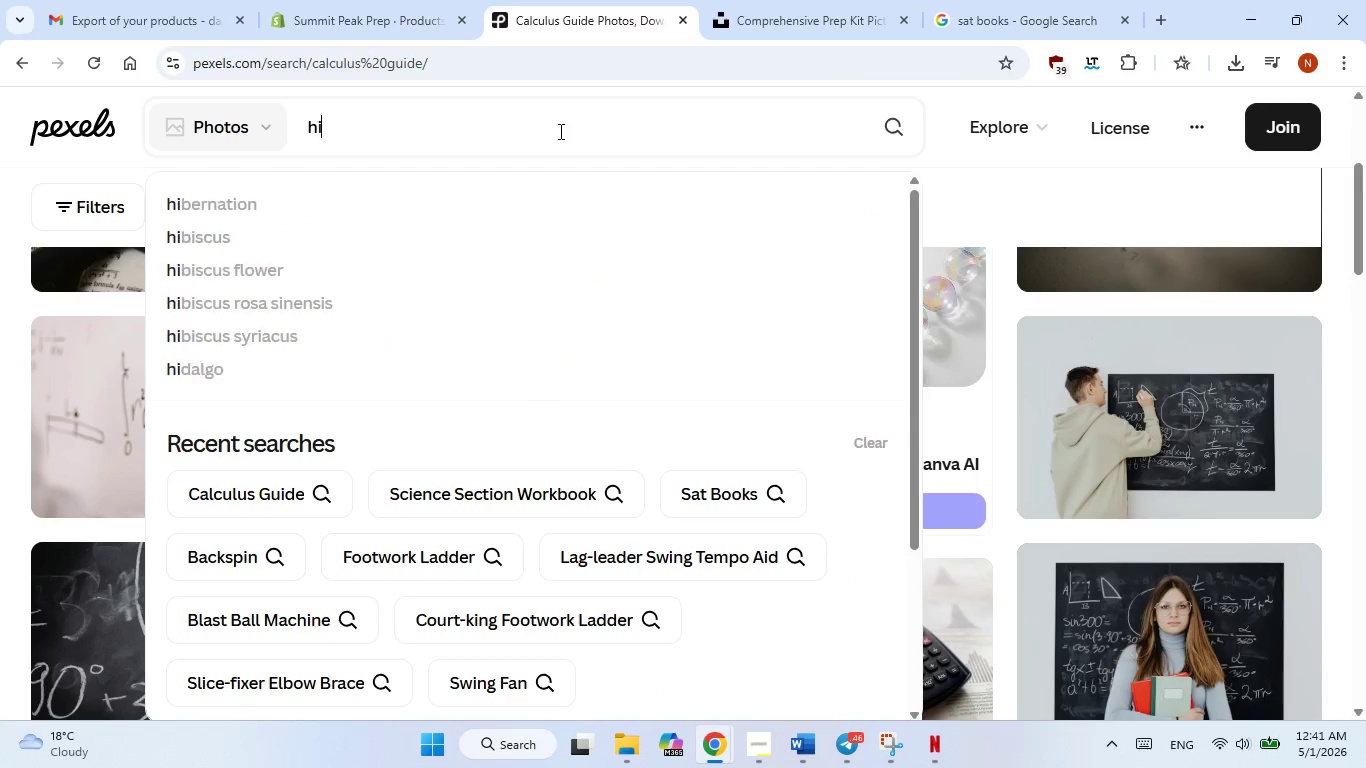 
type(history book)
 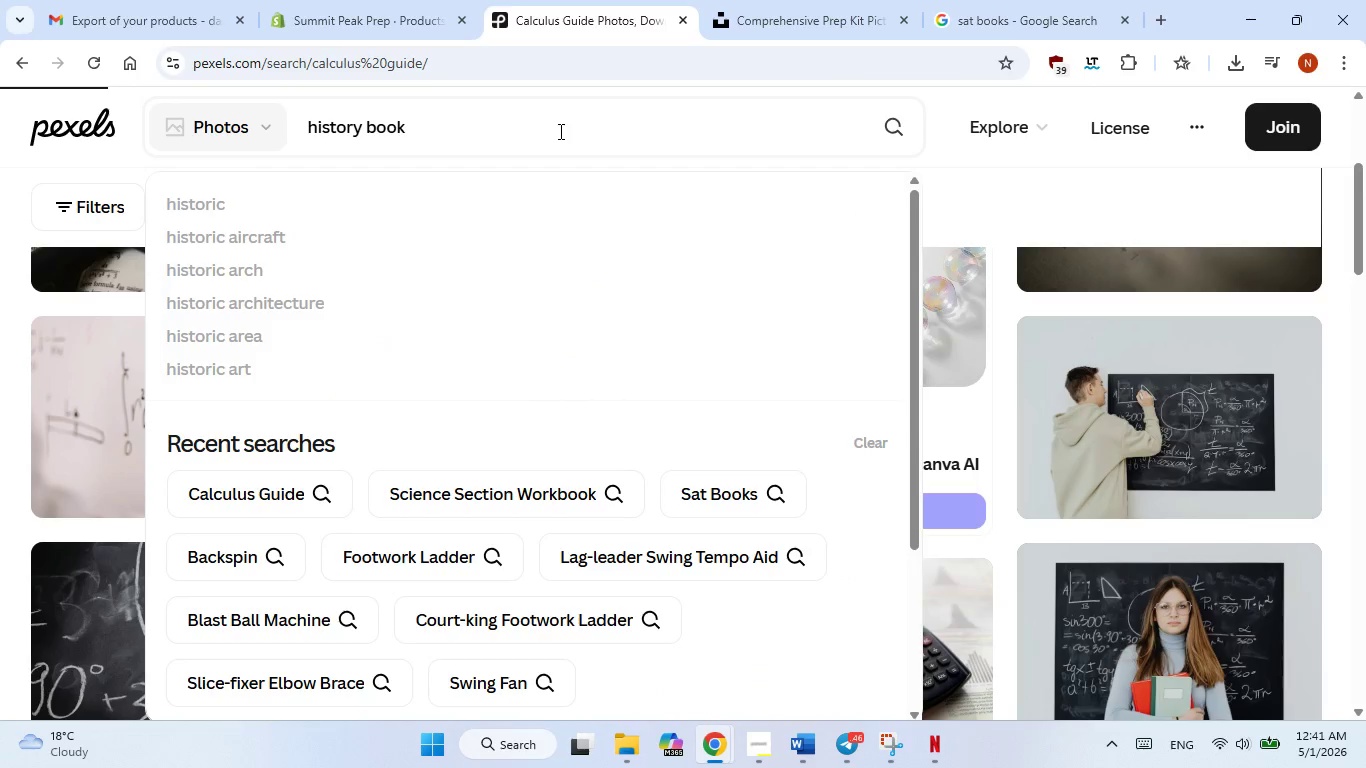 
key(Enter)
 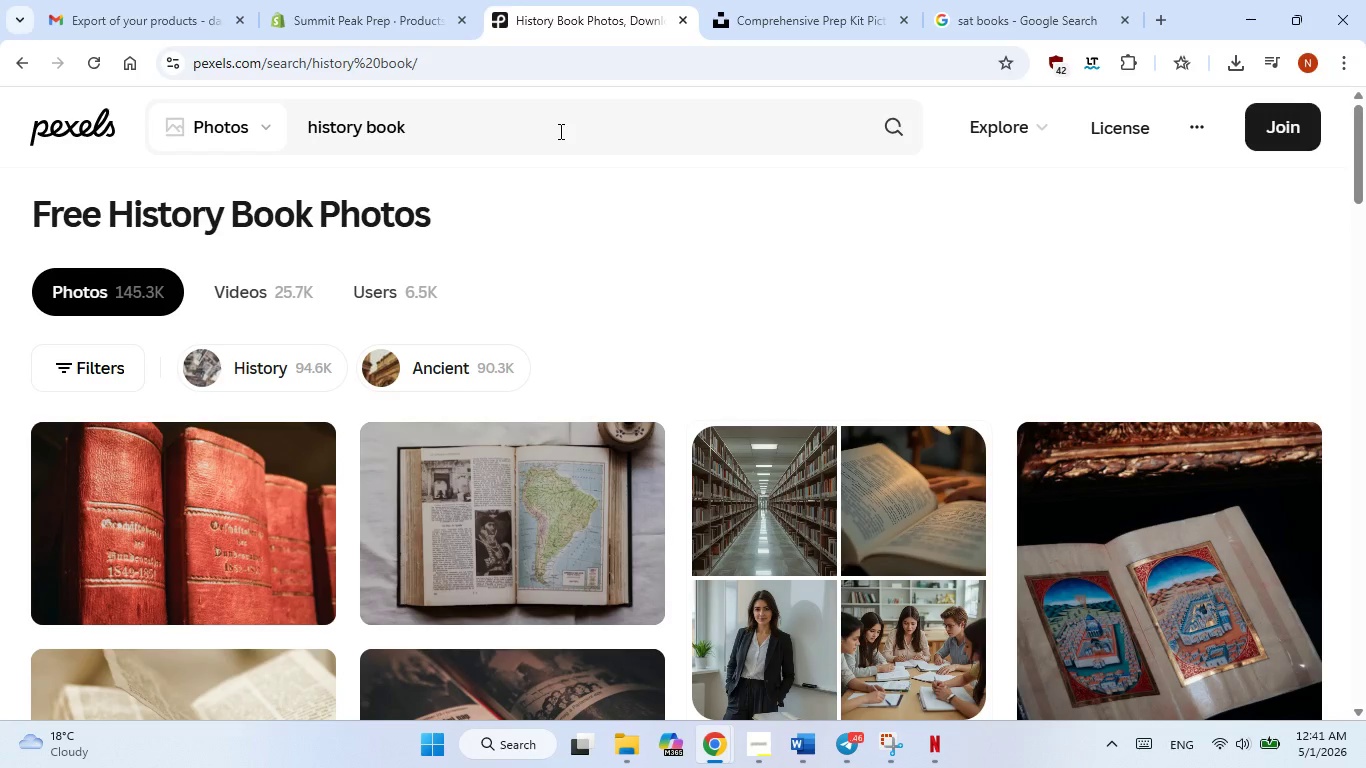 
wait(6.53)
 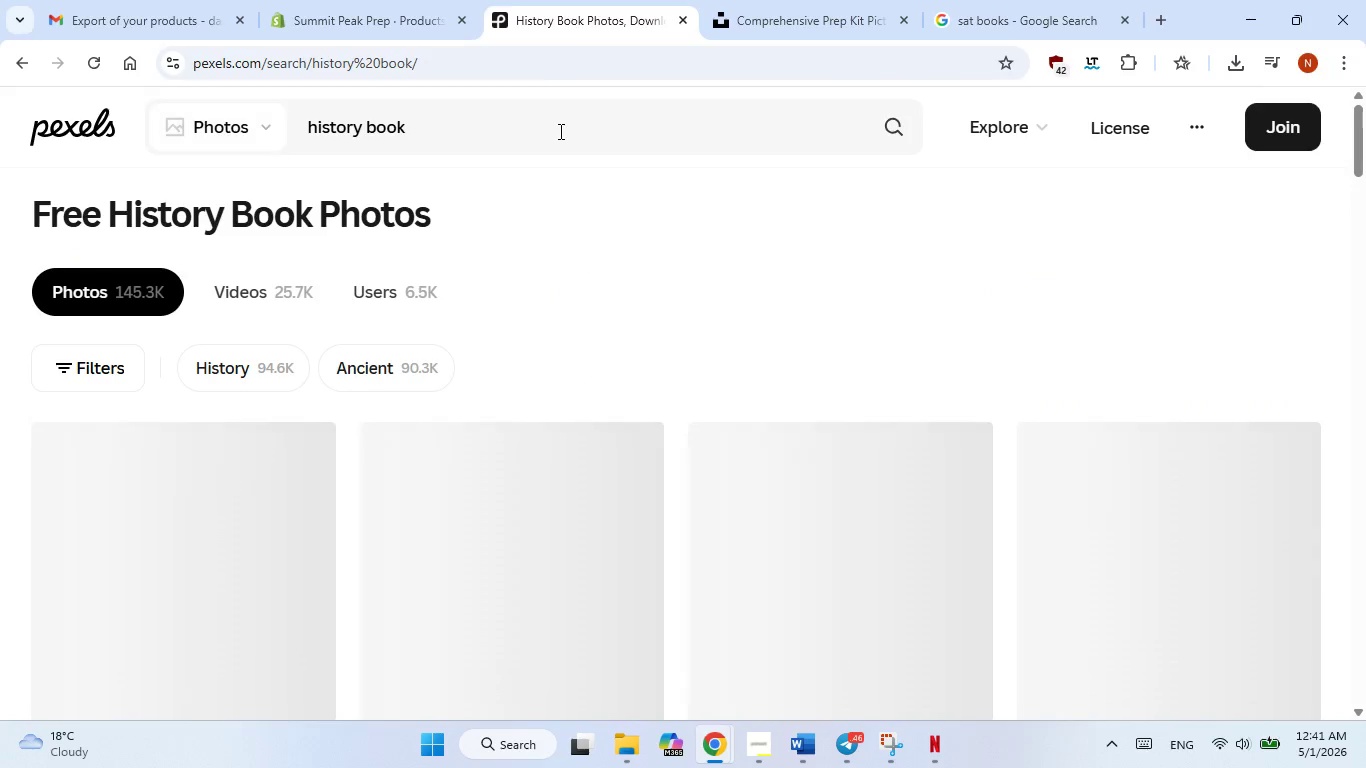 
left_click([600, 590])
 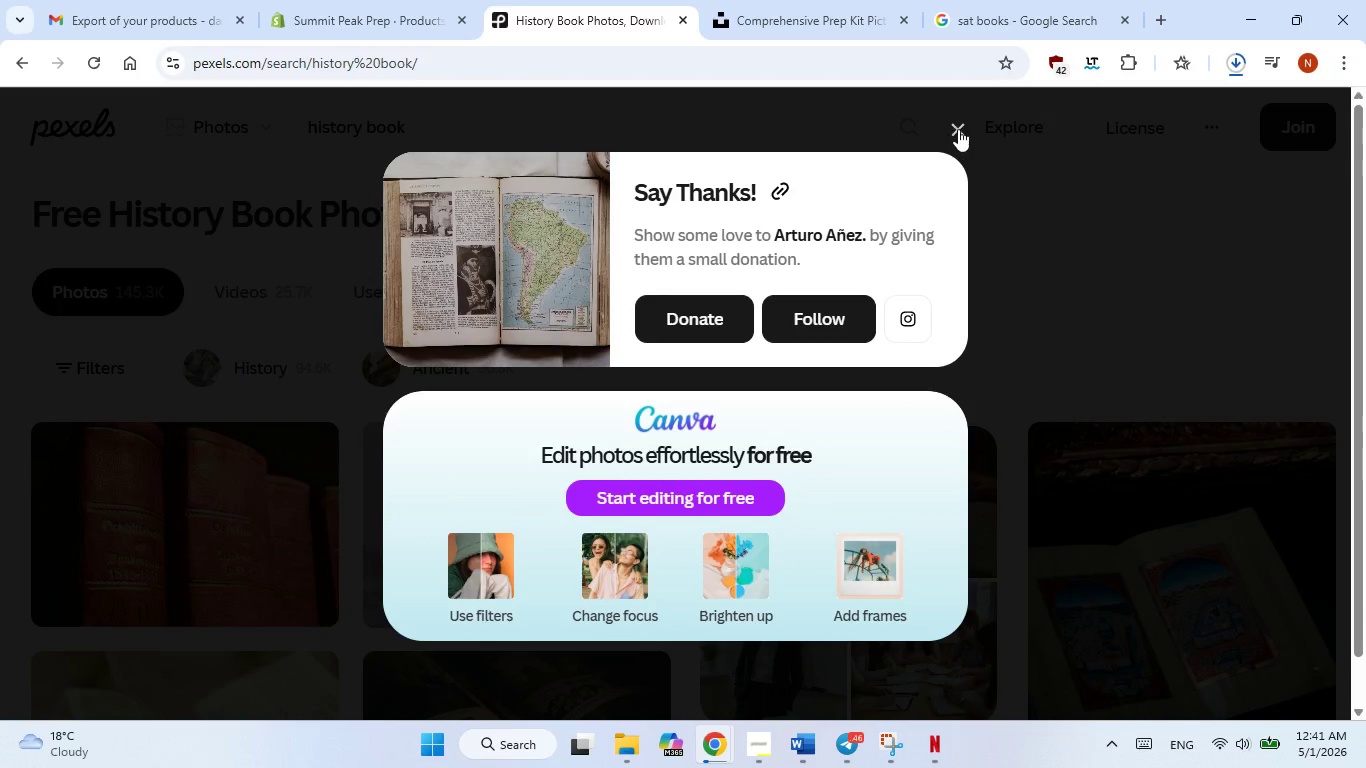 
left_click([958, 130])
 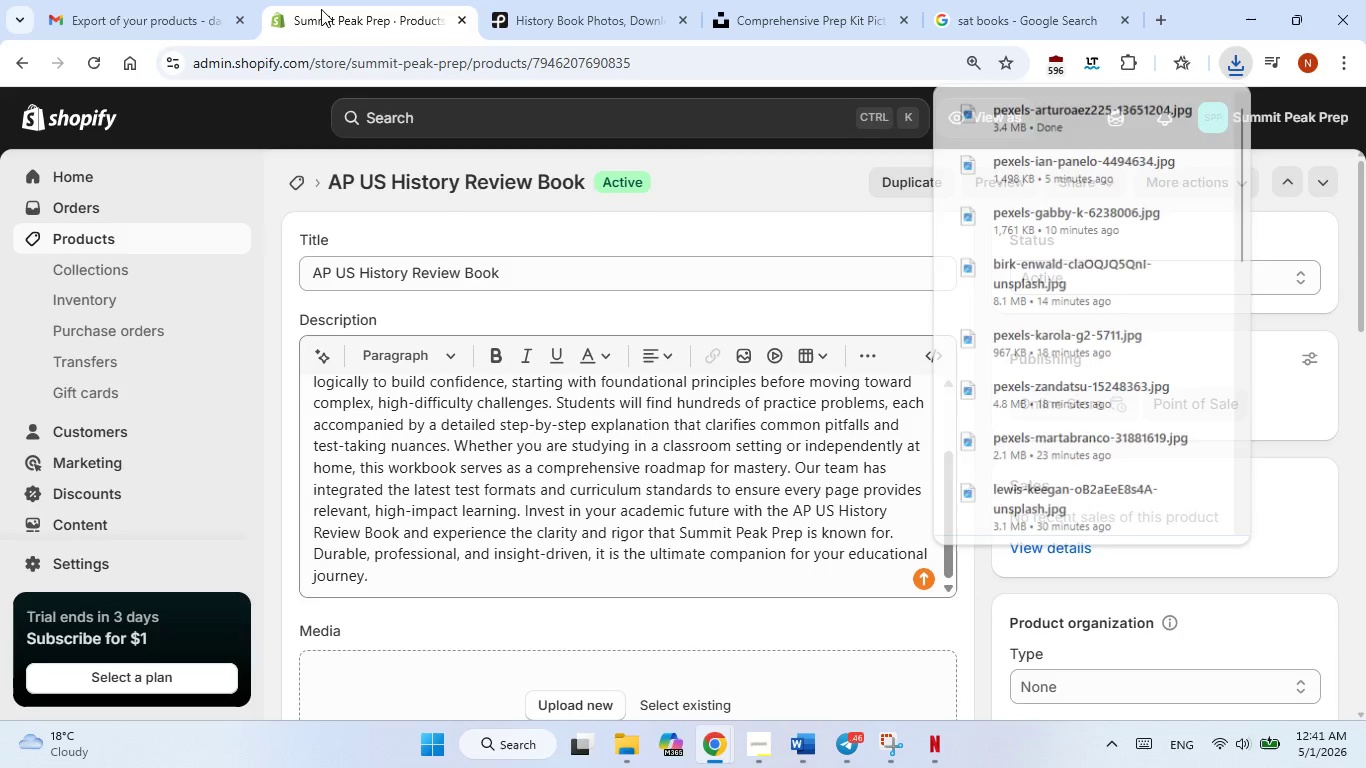 
left_click([321, 9])
 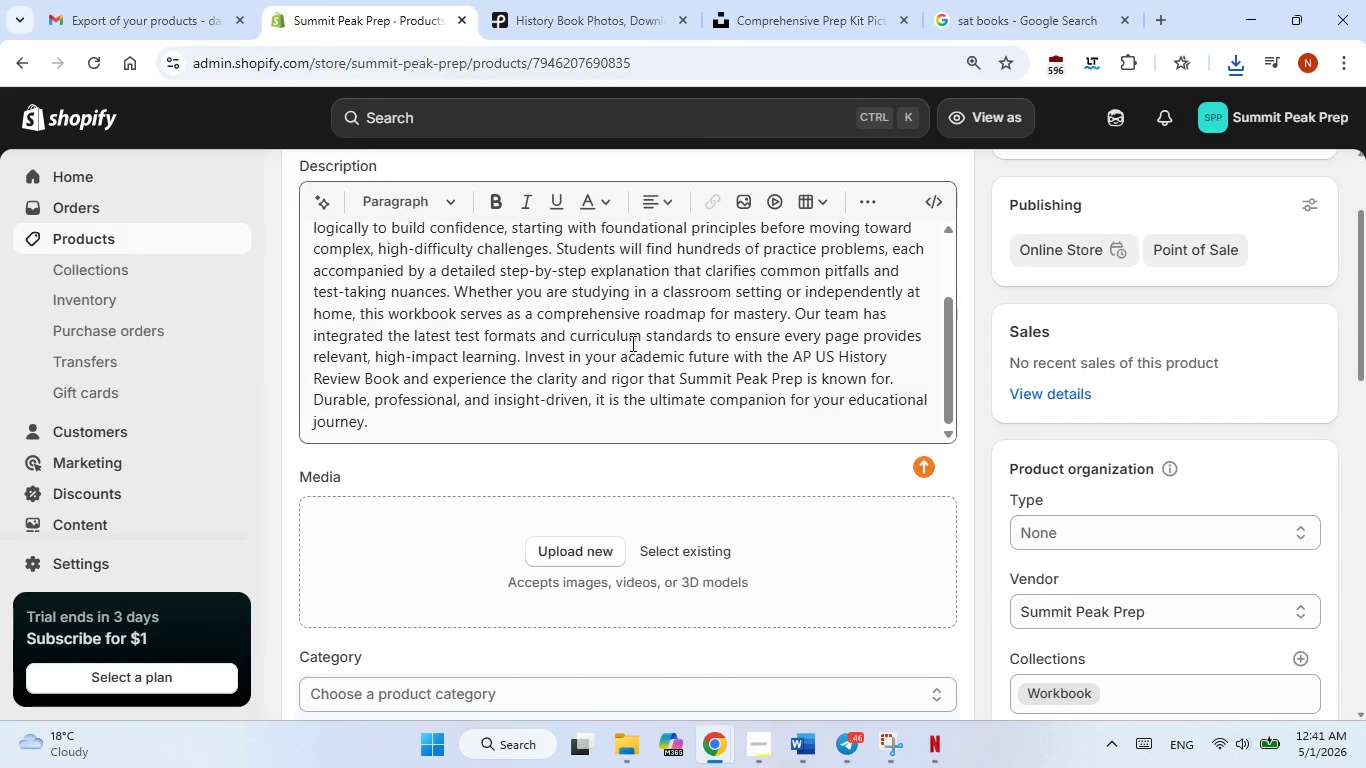 
scroll: coordinate [631, 338], scroll_direction: down, amount: 1.0
 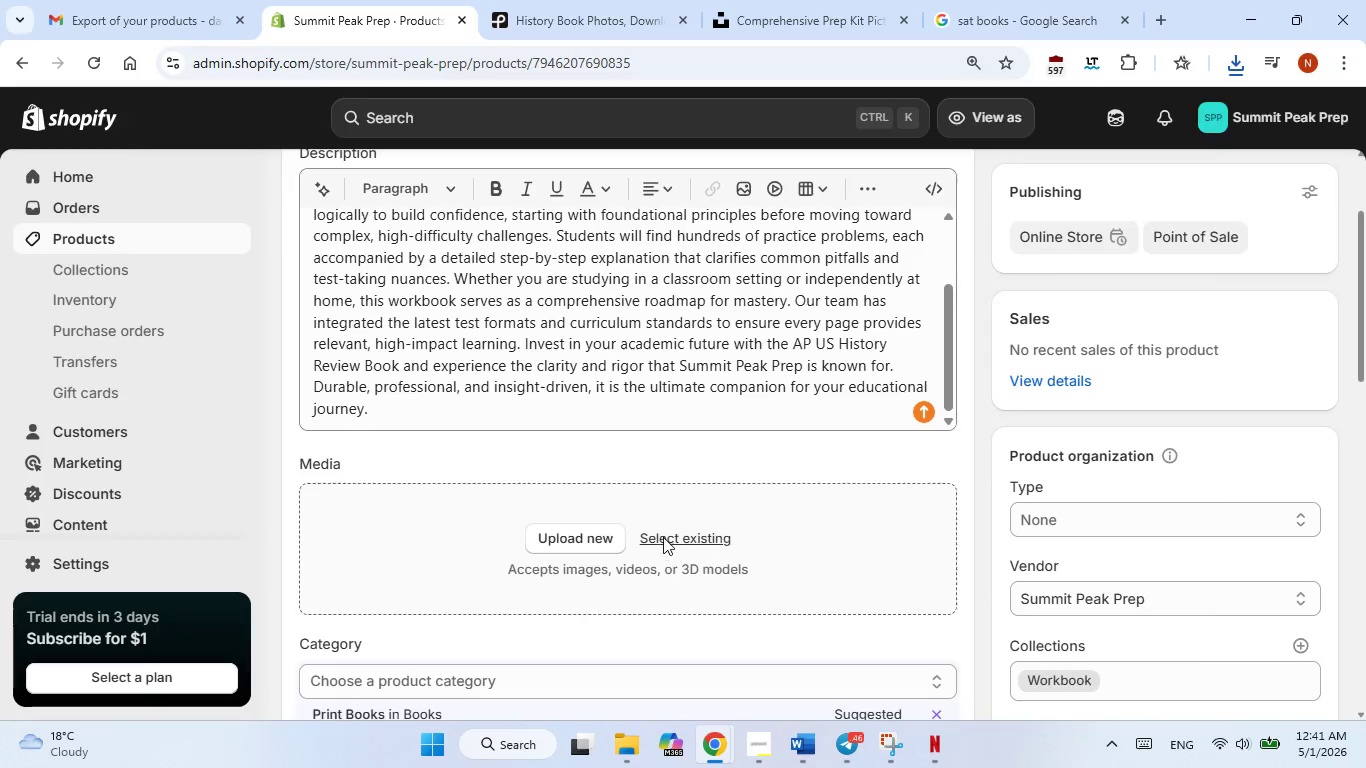 
left_click([663, 537])
 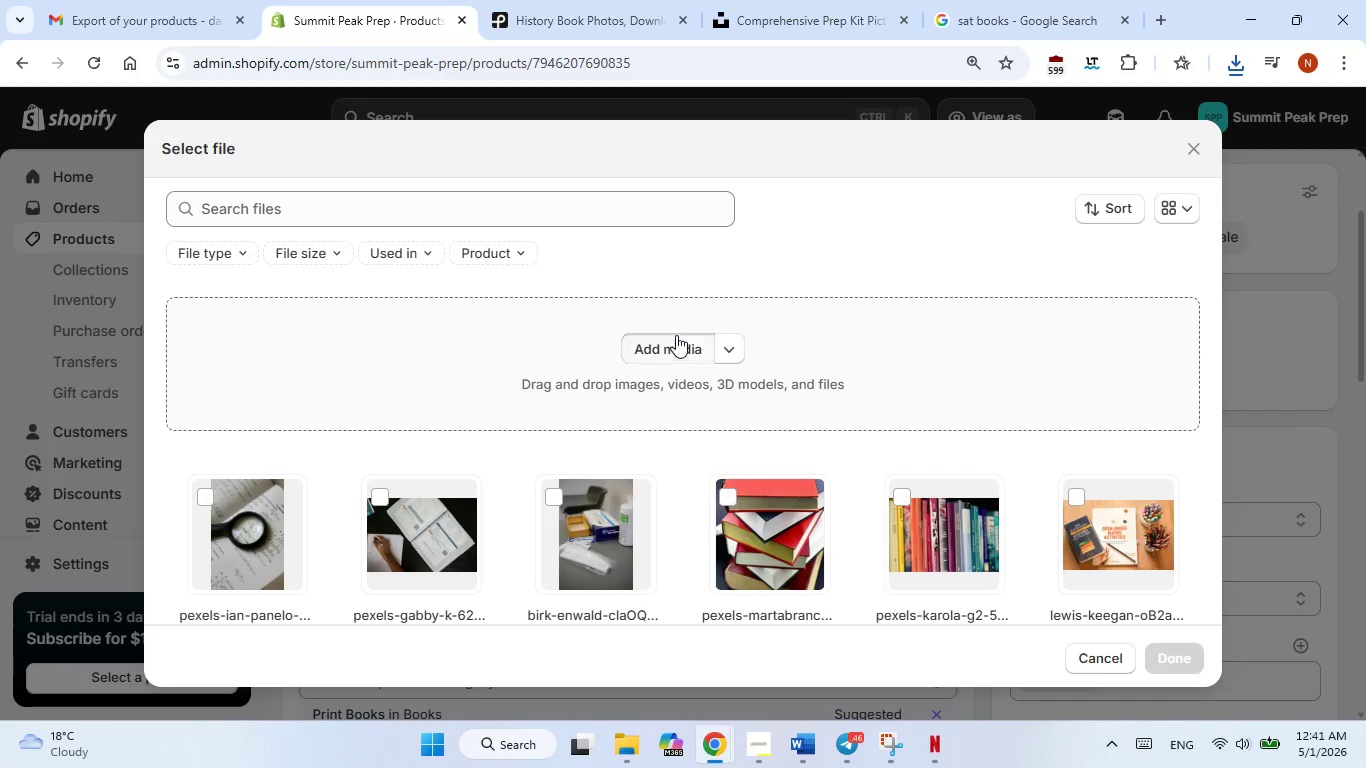 
left_click([676, 335])
 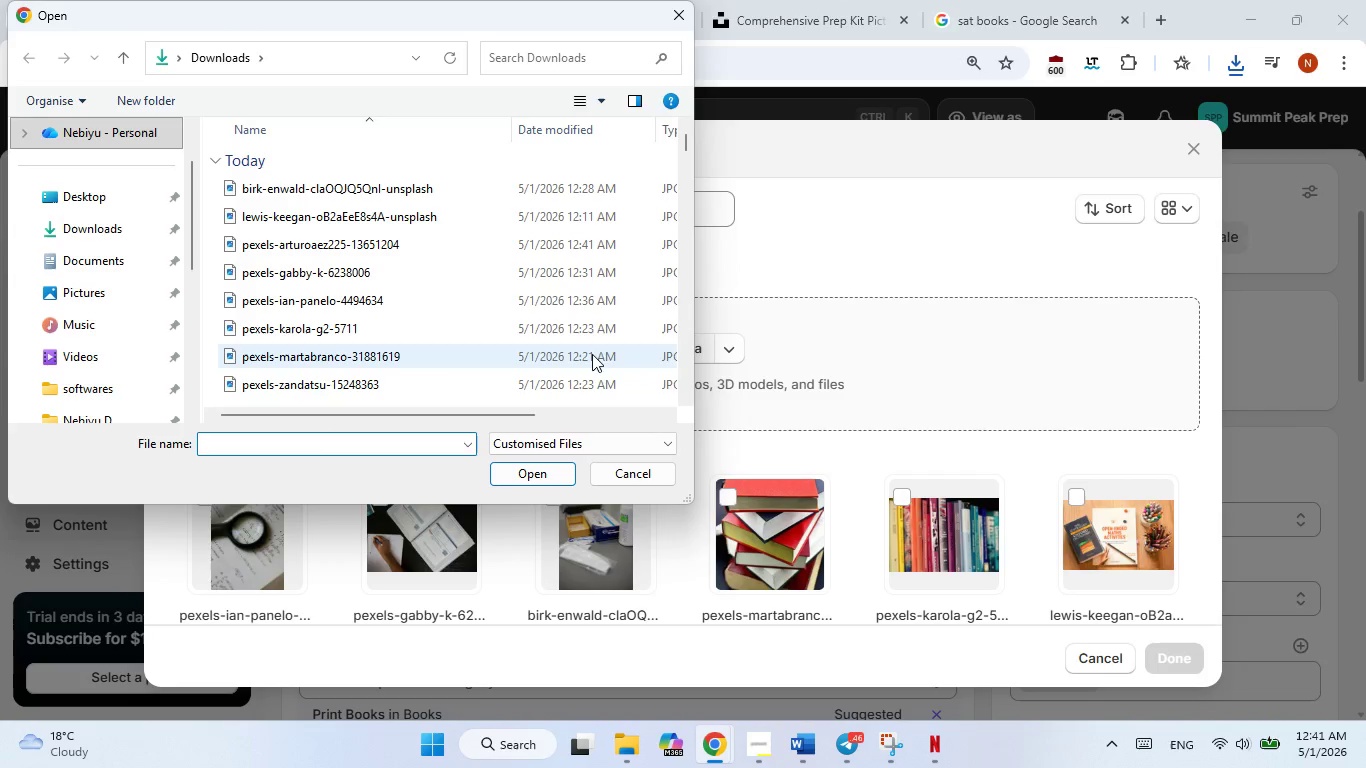 
wait(6.45)
 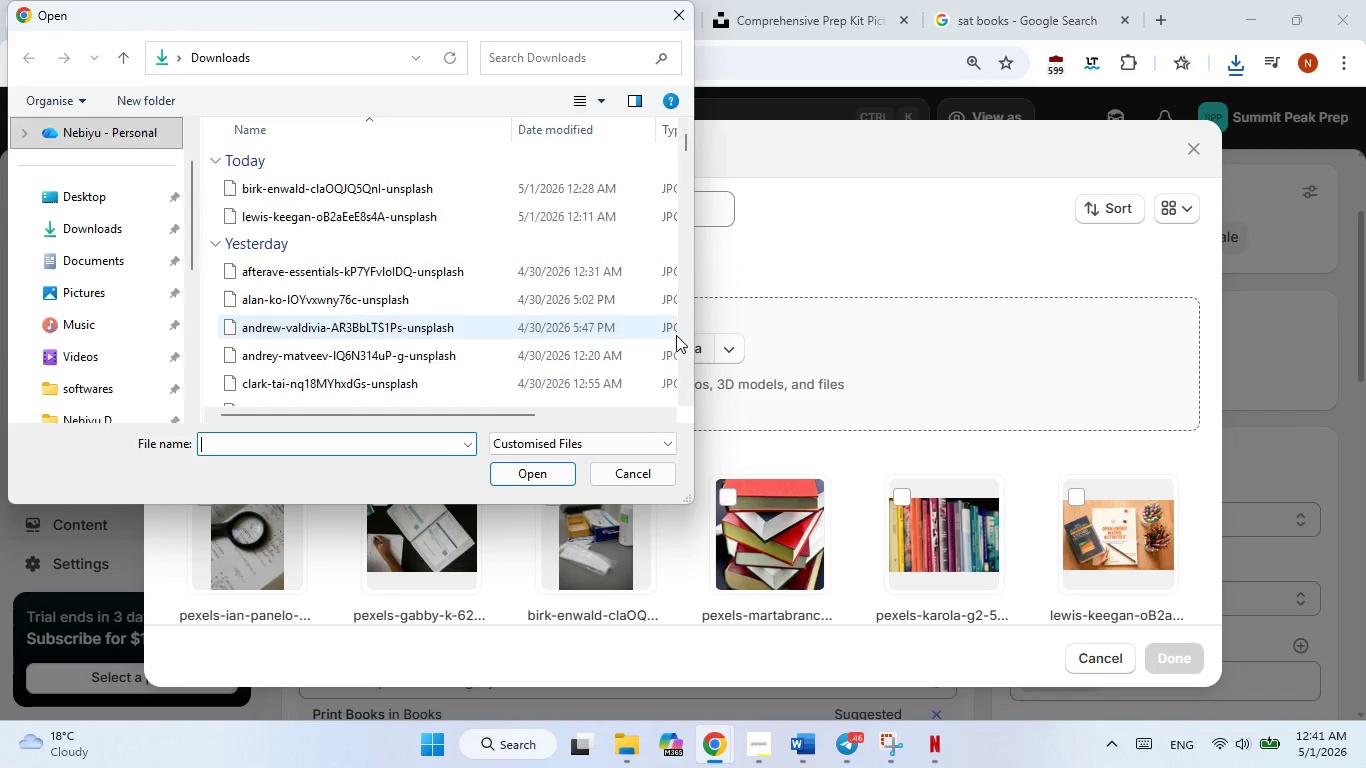 
double_click([601, 247])
 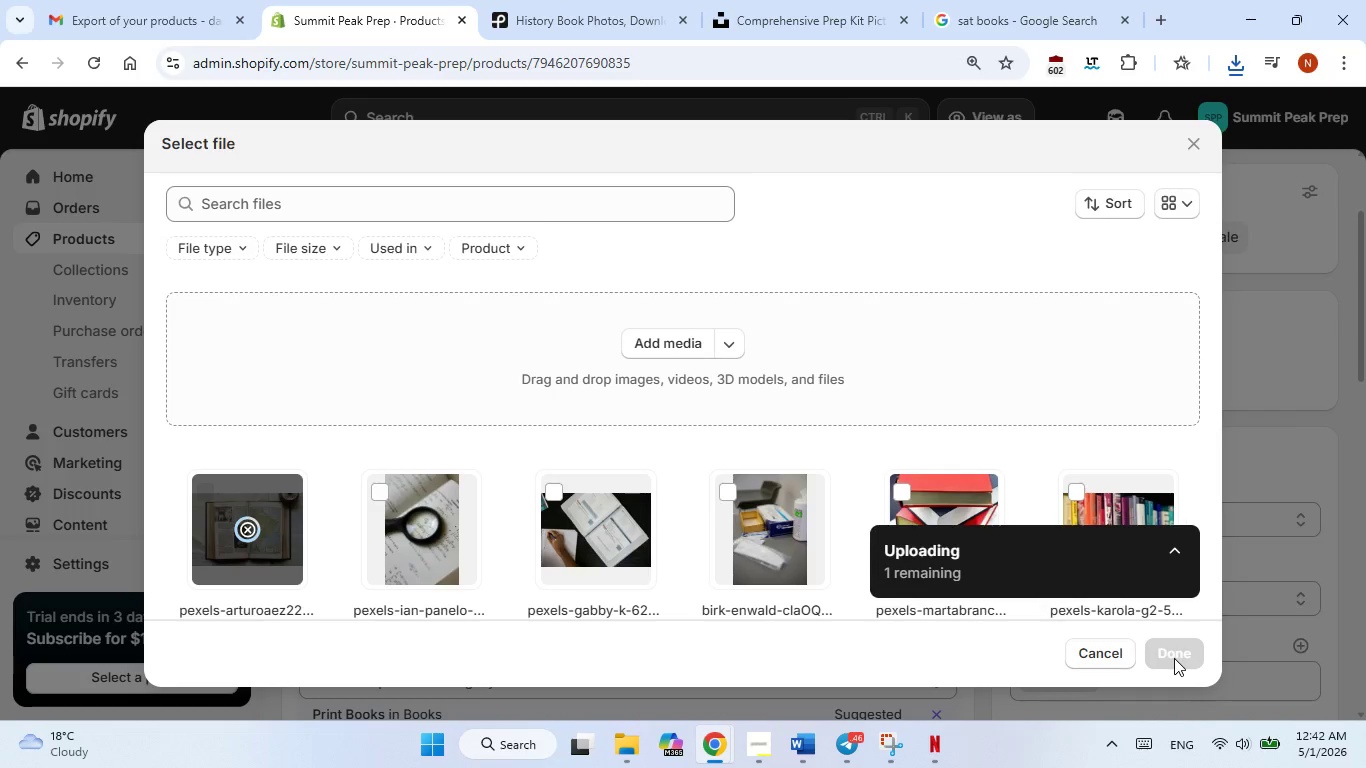 
wait(12.5)
 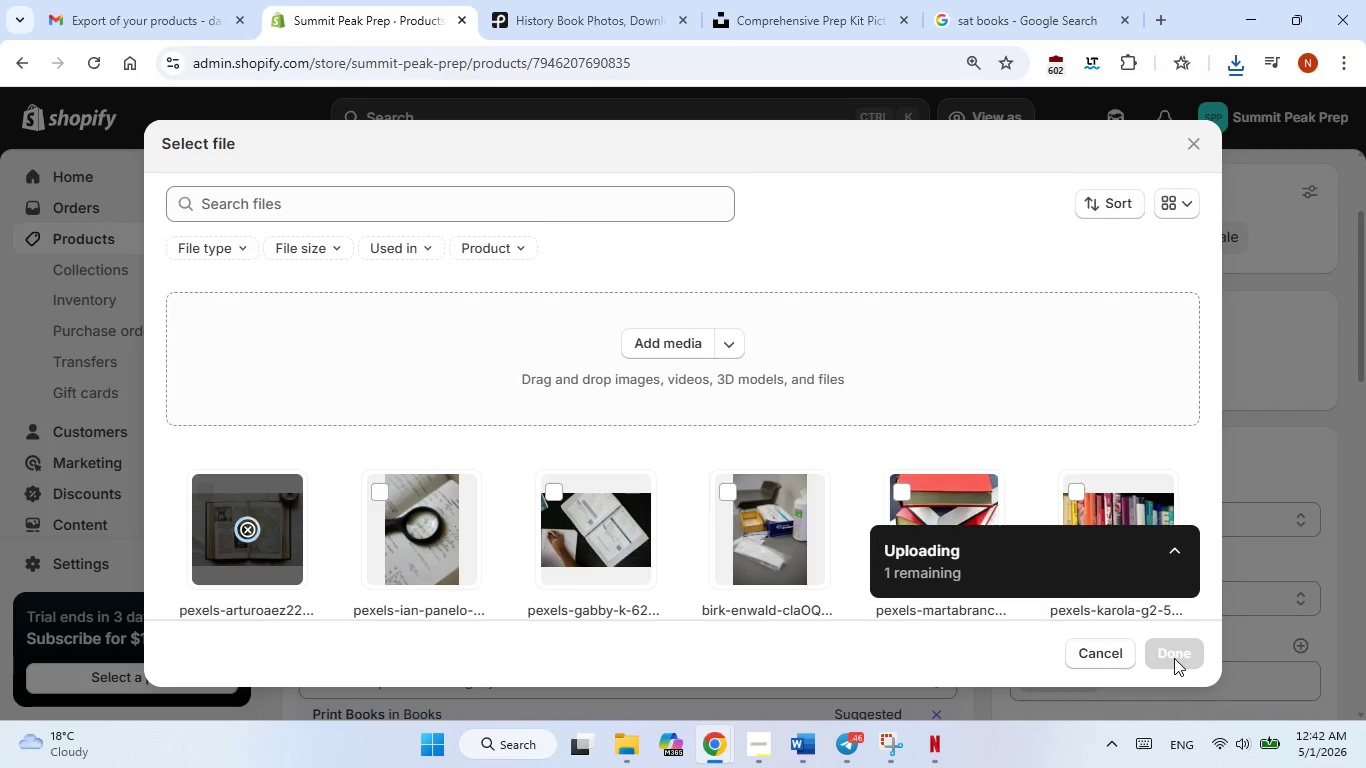 
left_click([1174, 658])
 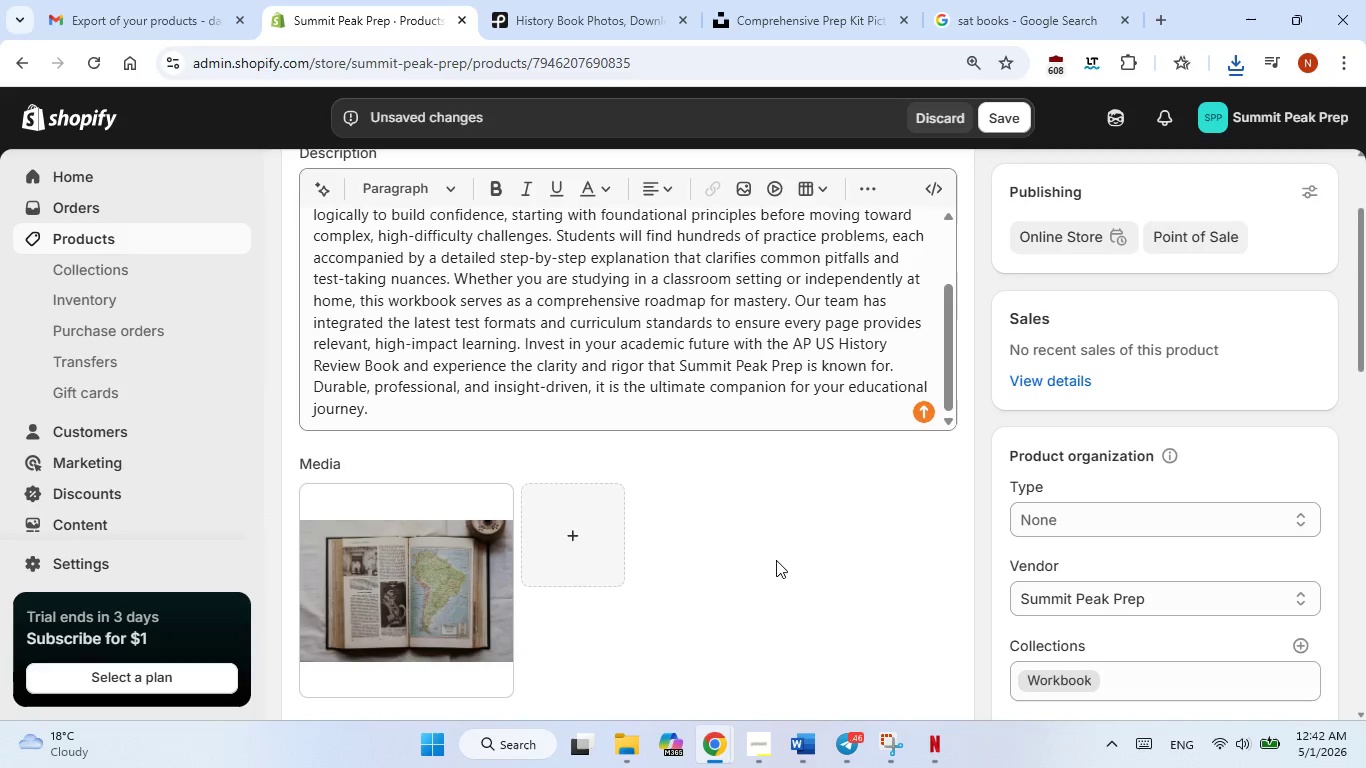 
wait(7.34)
 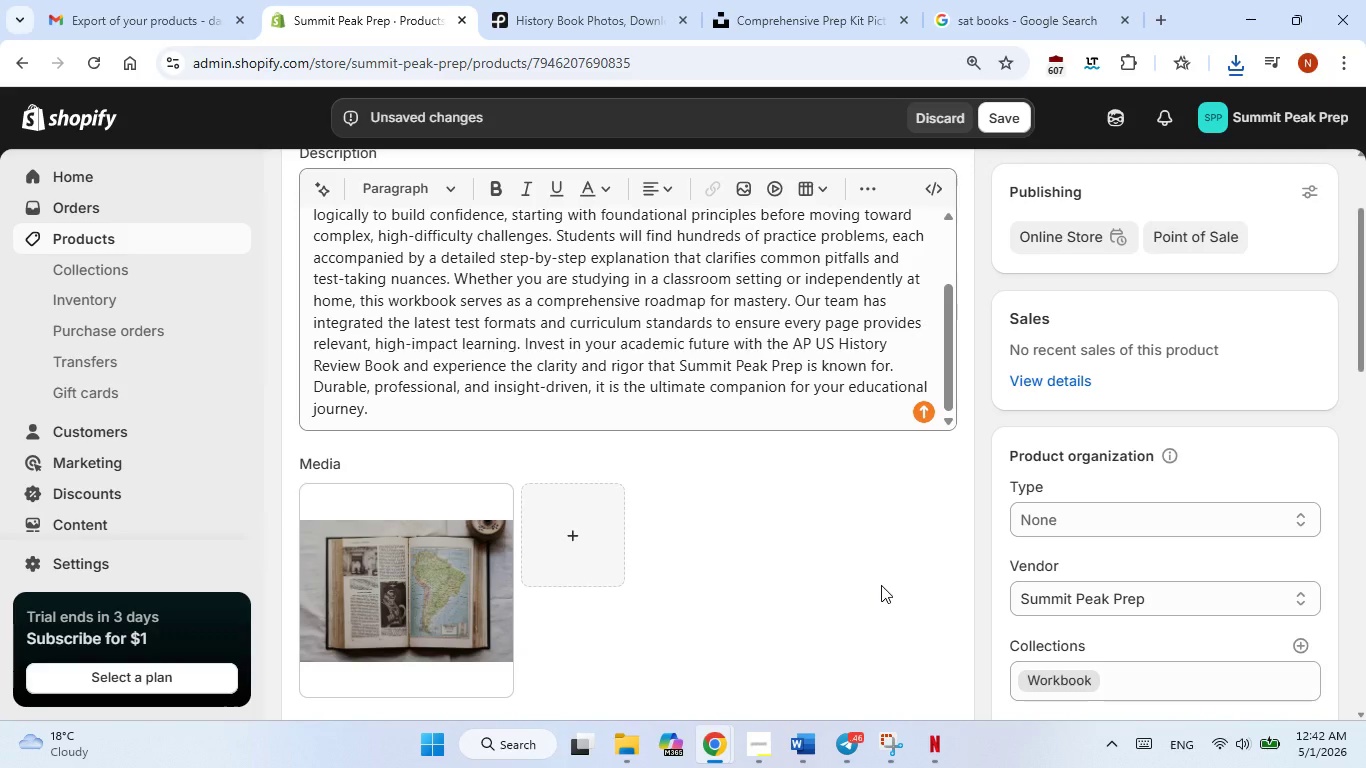 
left_click([502, 572])
 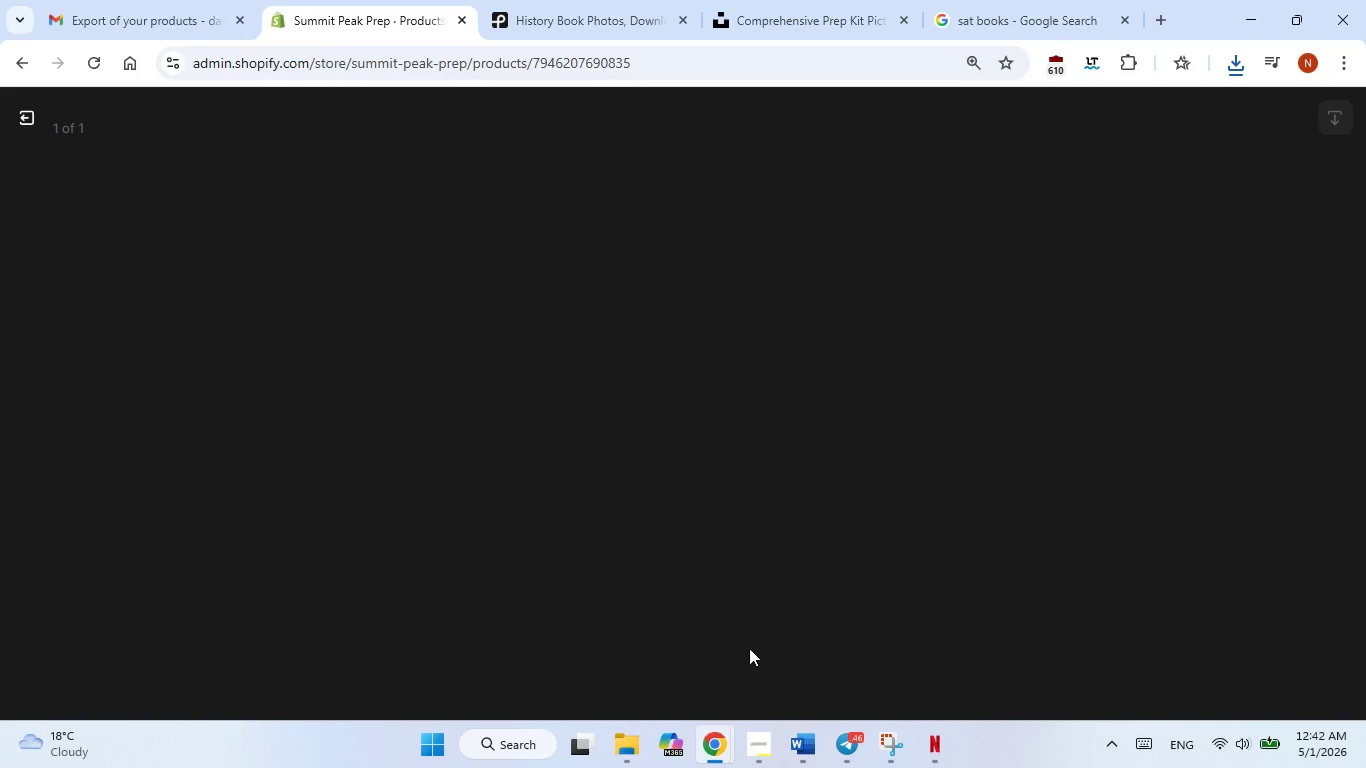 
wait(9.08)
 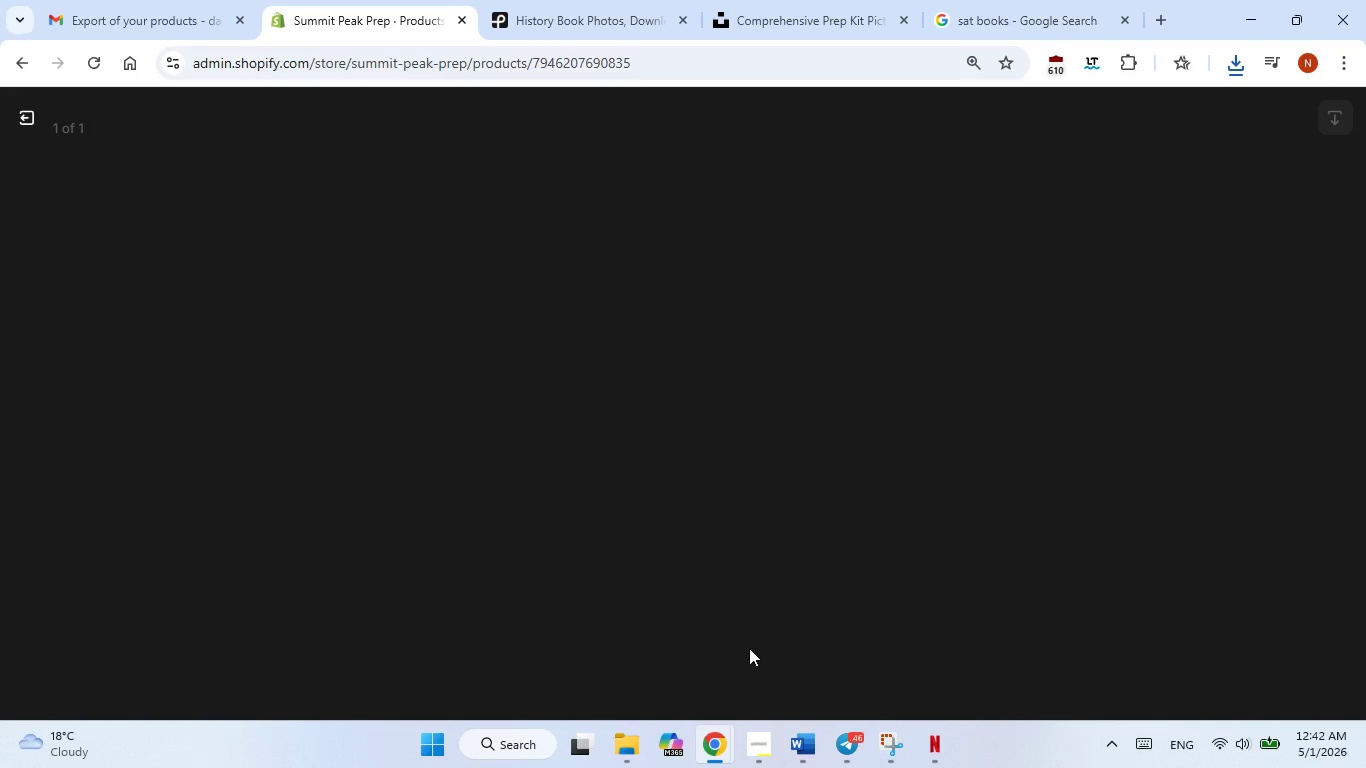 
left_click([1251, 408])
 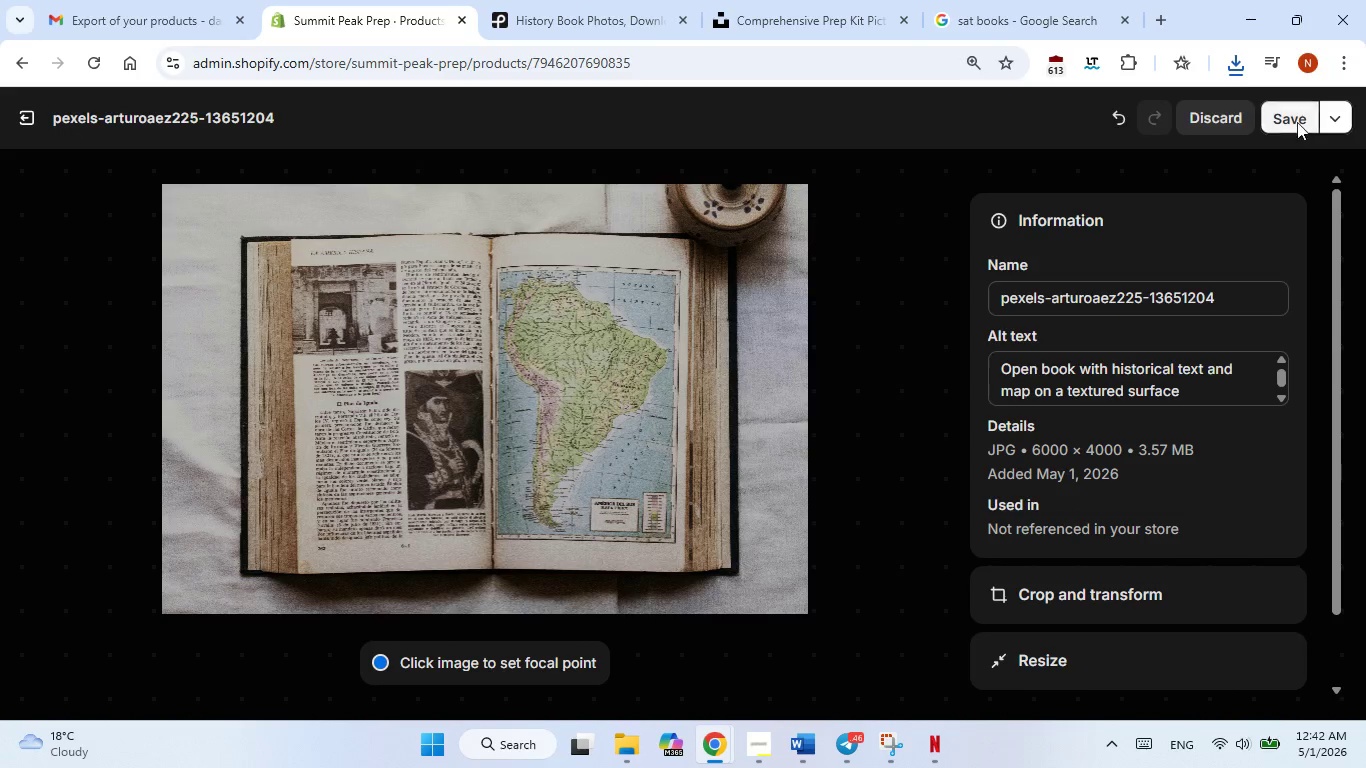 
left_click([1297, 122])
 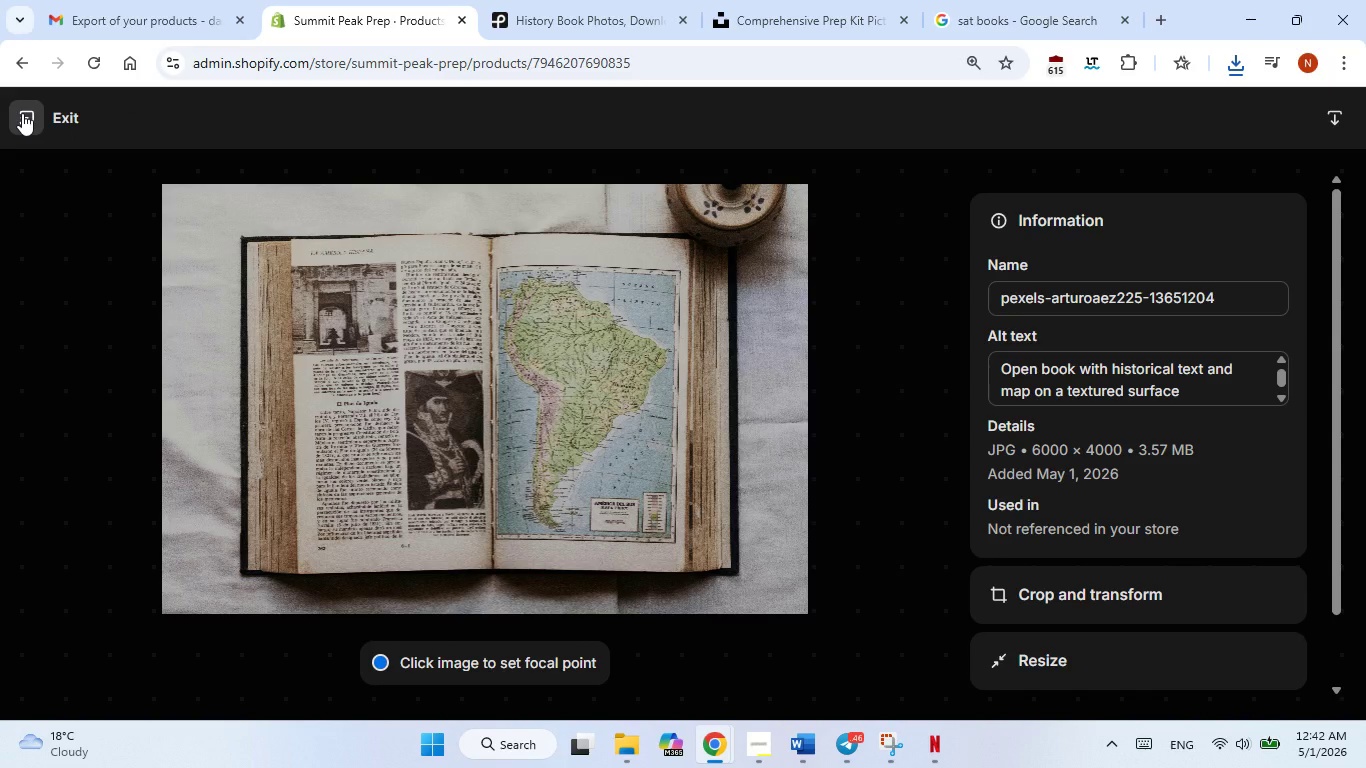 
wait(5.77)
 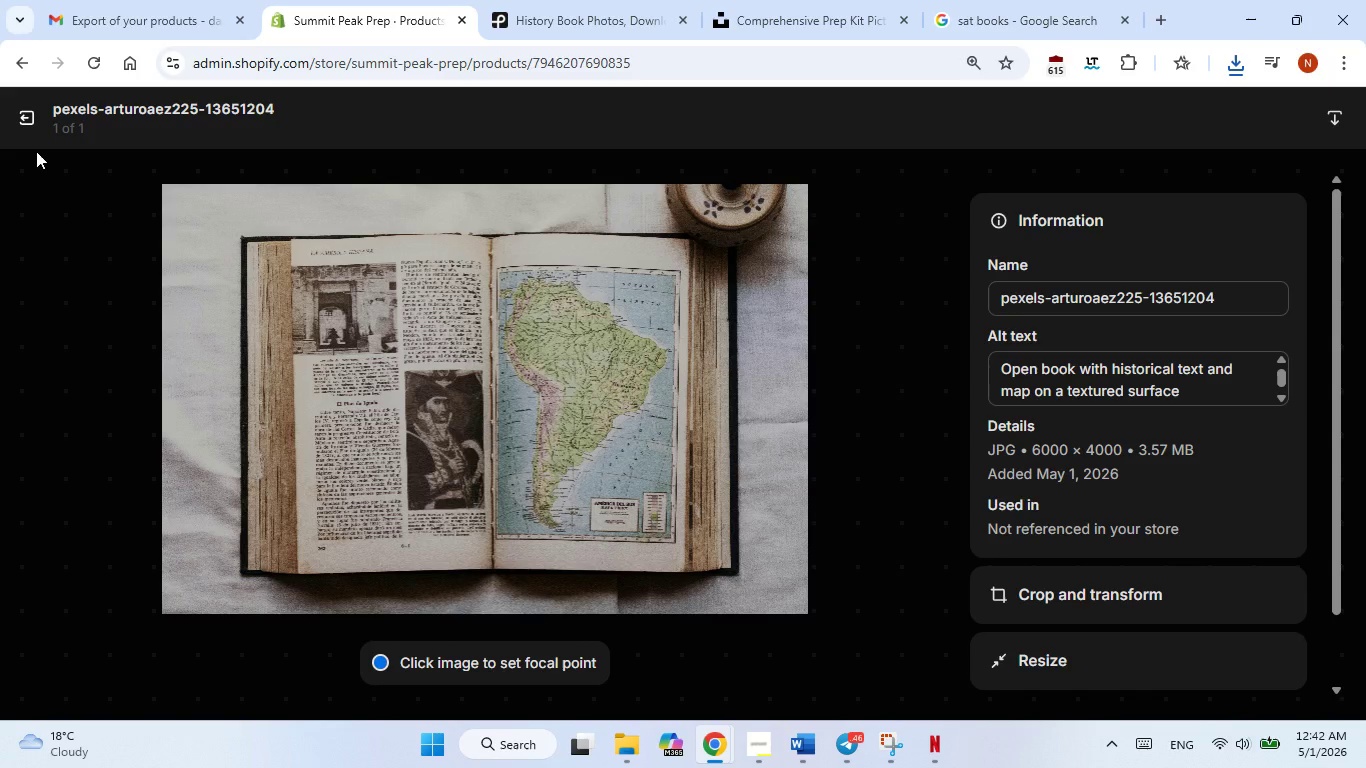 
left_click([22, 113])
 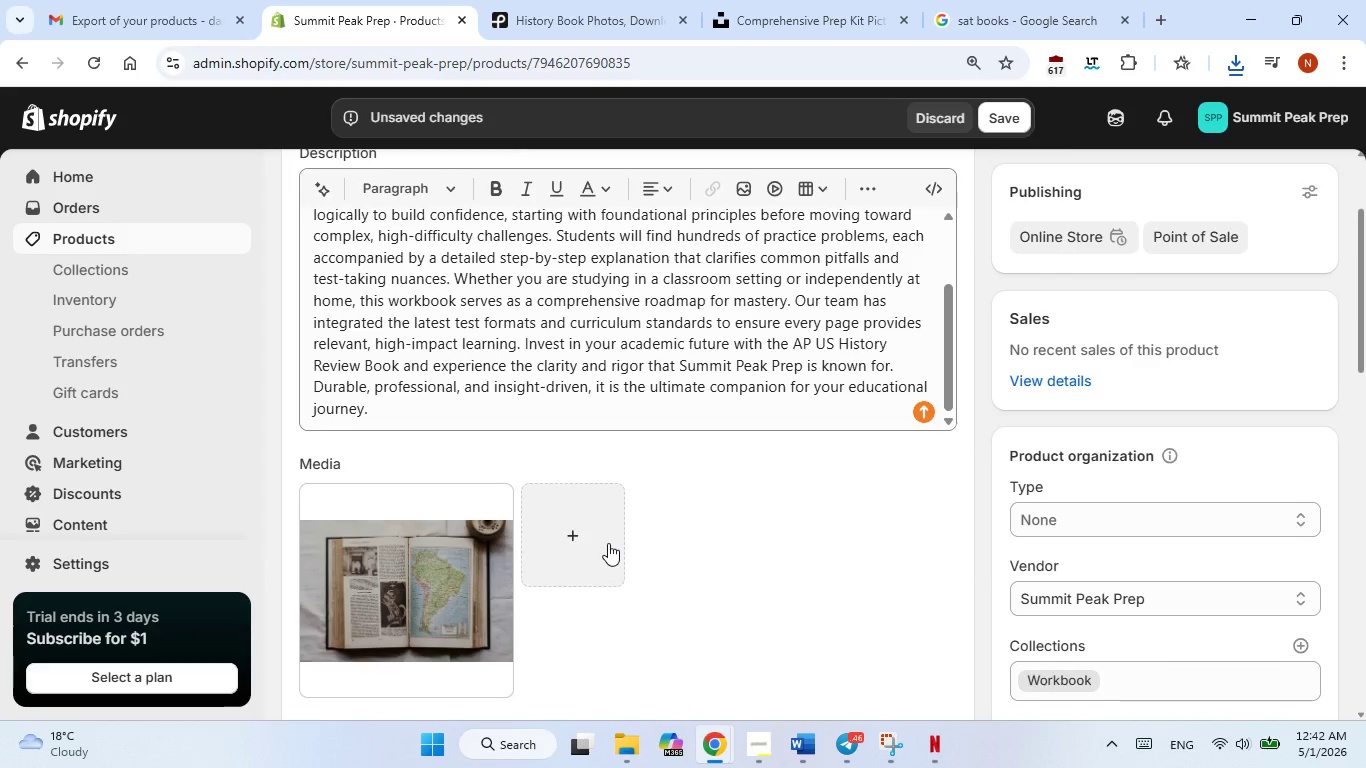 
scroll: coordinate [608, 543], scroll_direction: down, amount: 3.0
 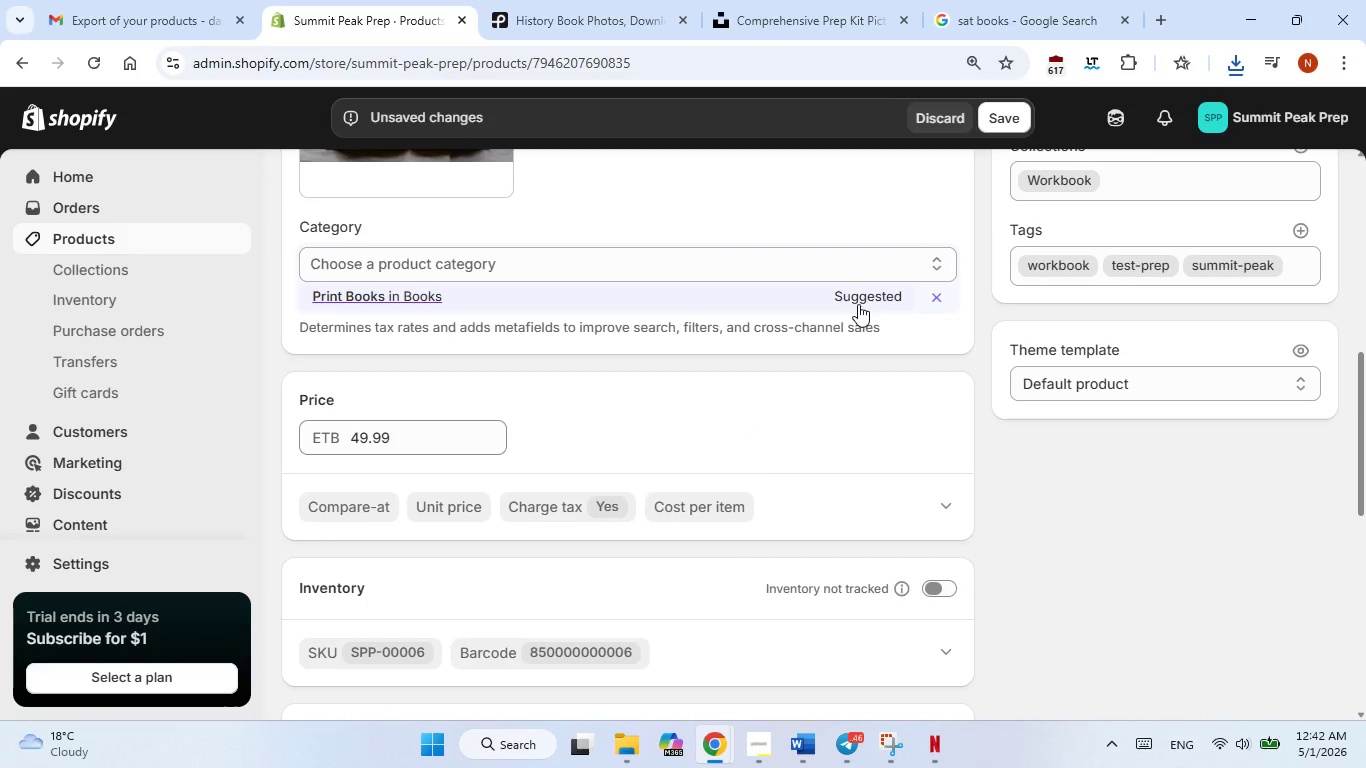 
left_click([858, 304])
 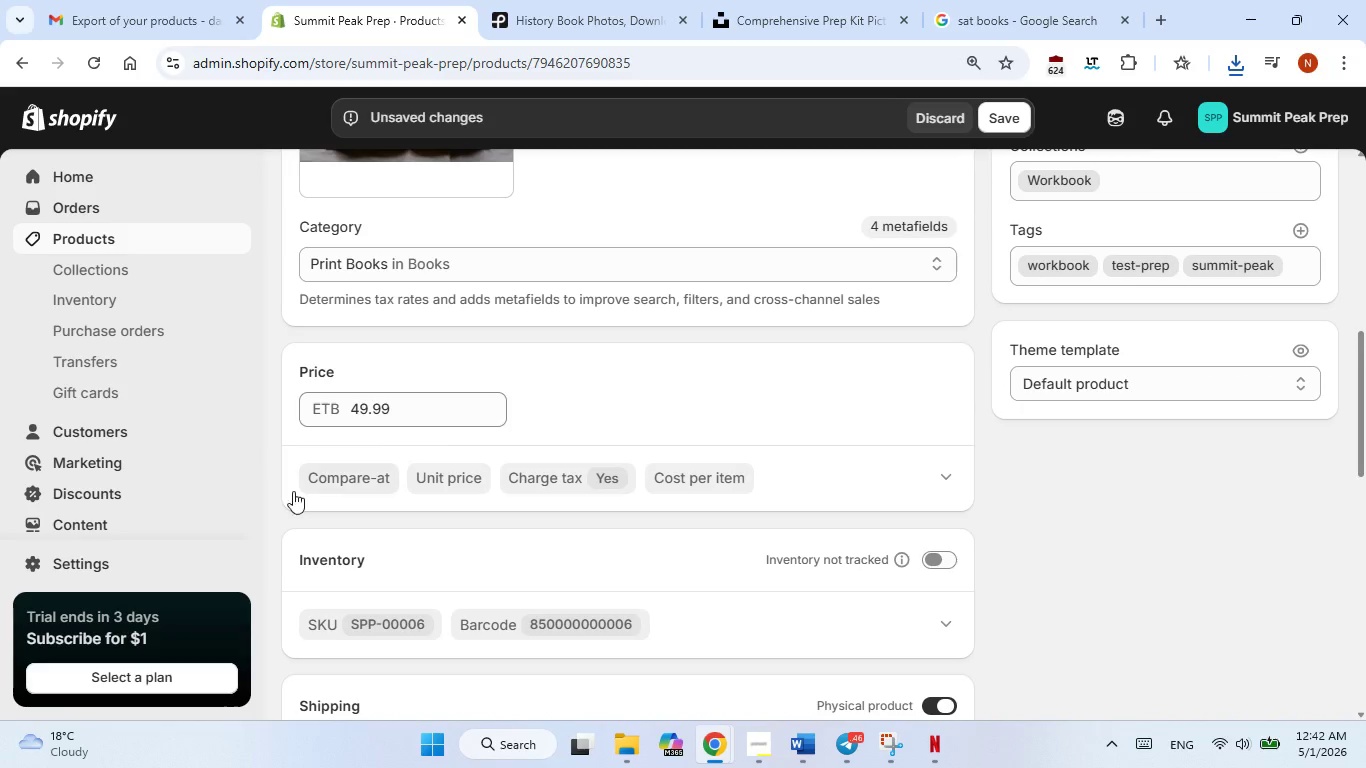 
left_click([344, 485])
 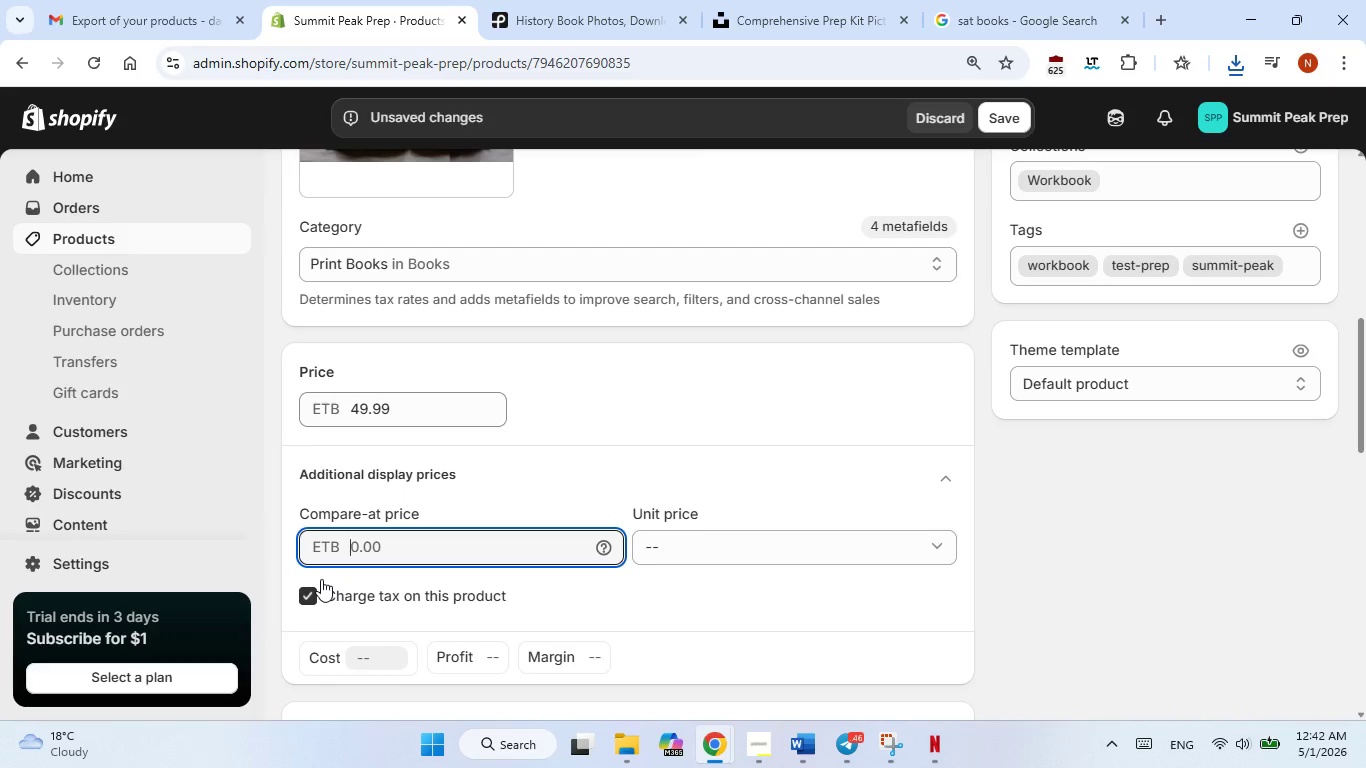 
key(Numpad8)
 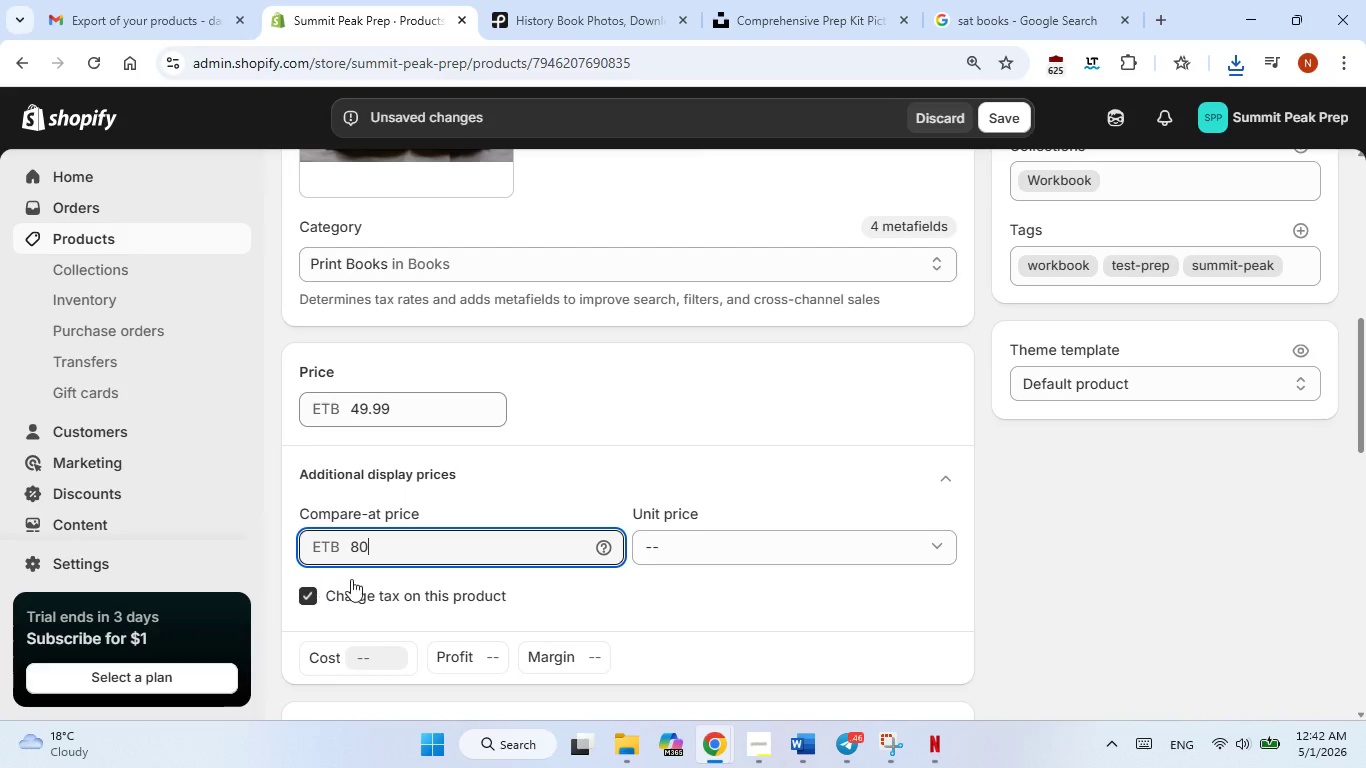 
key(Numpad0)
 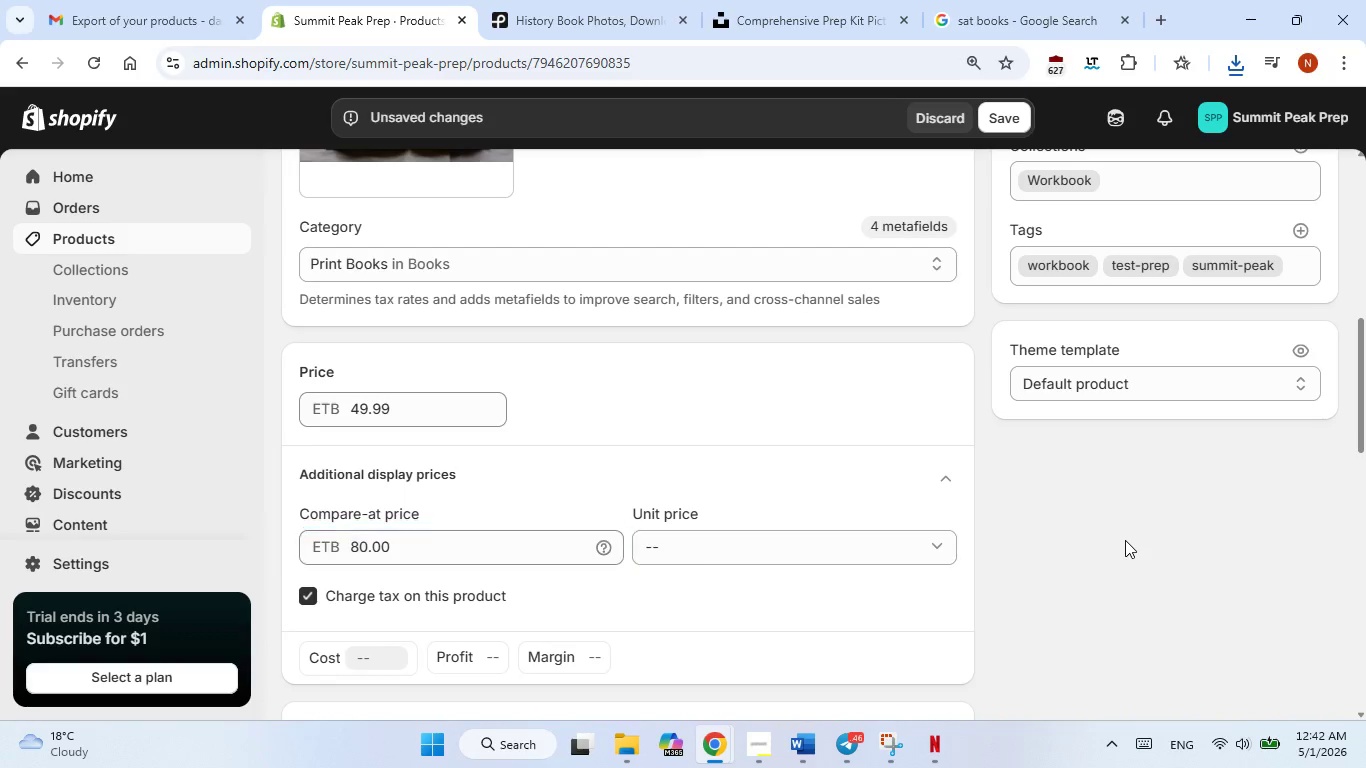 
left_click([1125, 540])
 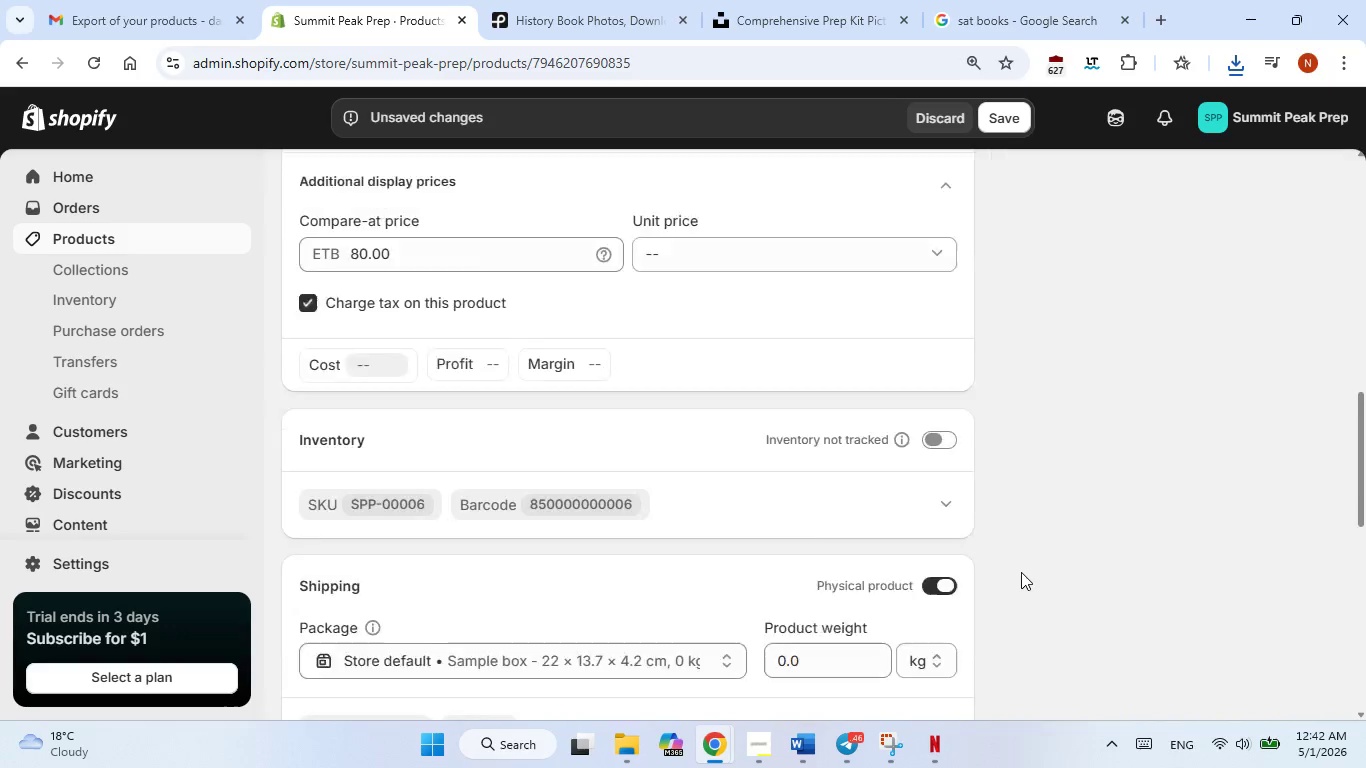 
scroll: coordinate [1021, 572], scroll_direction: down, amount: 4.0
 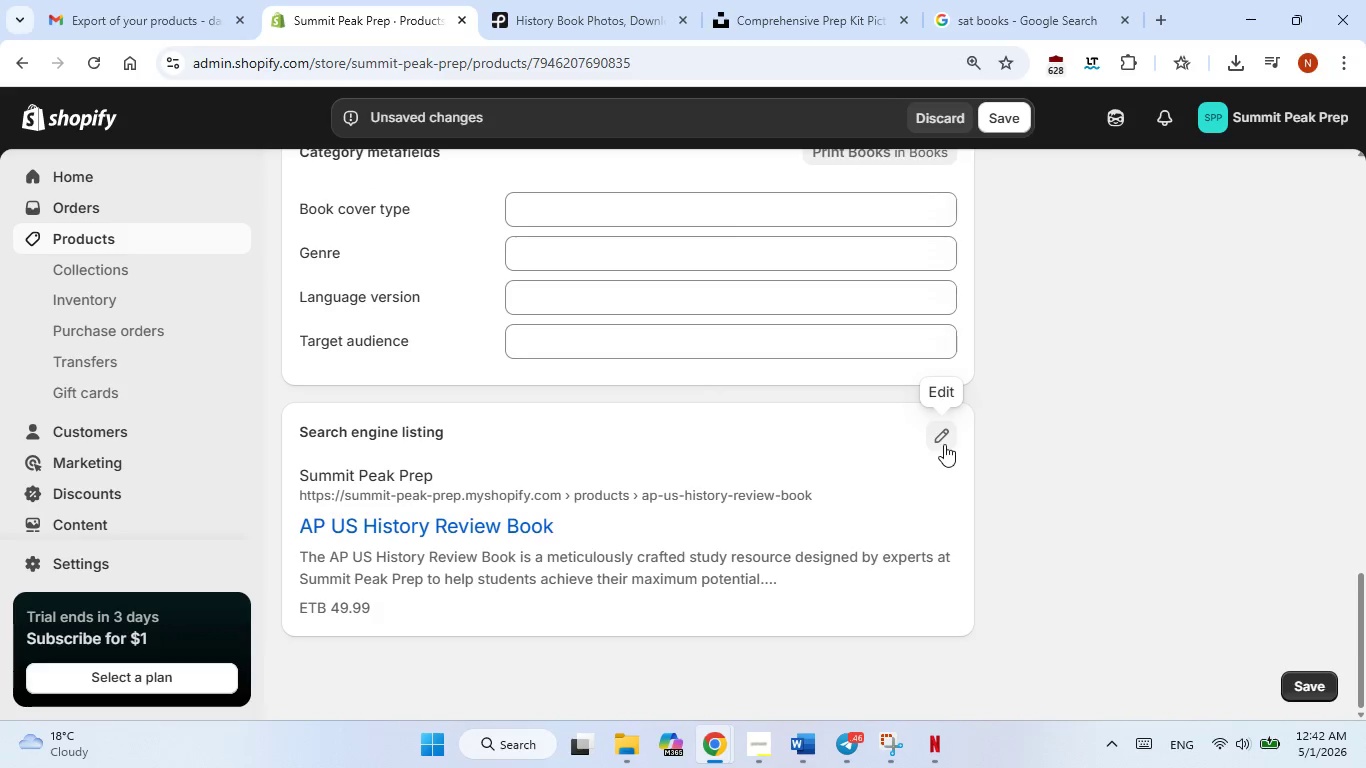 
left_click([944, 444])
 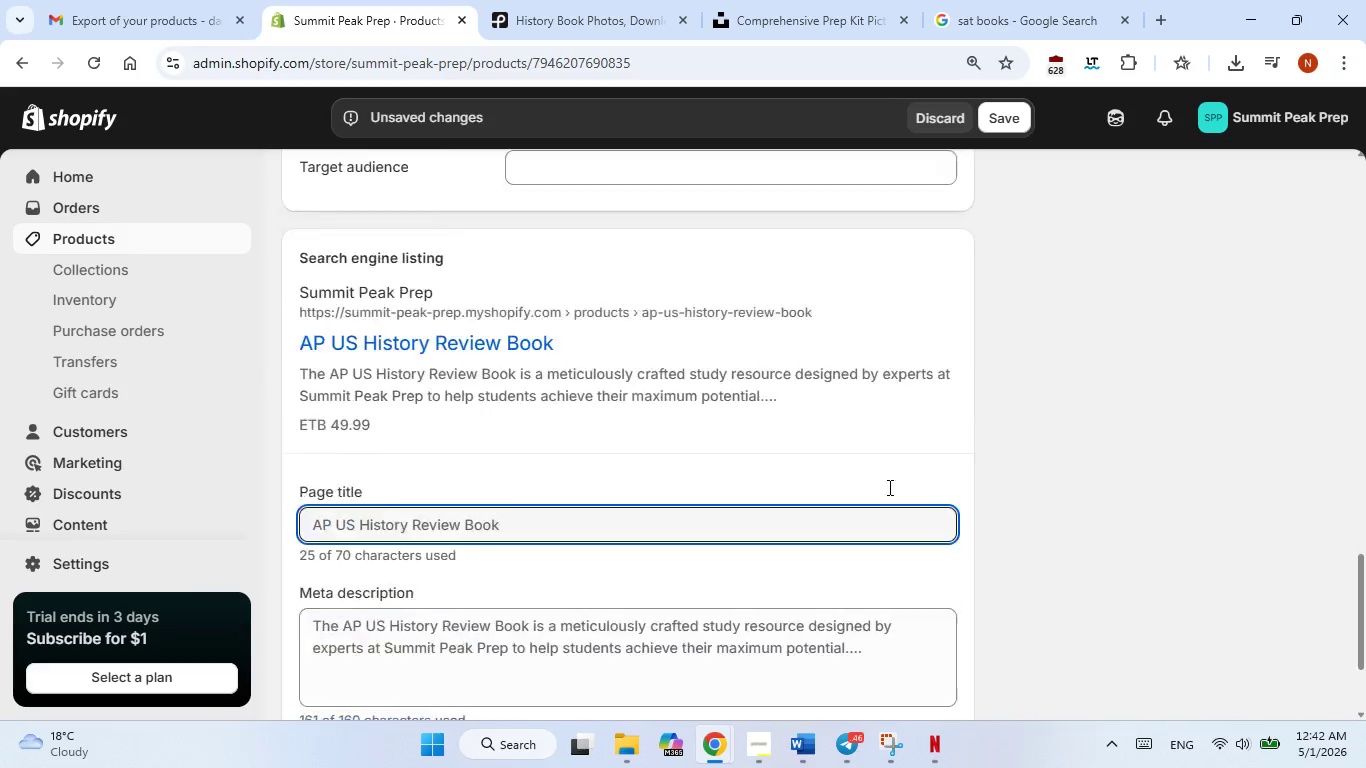 
scroll: coordinate [903, 479], scroll_direction: down, amount: 2.0
 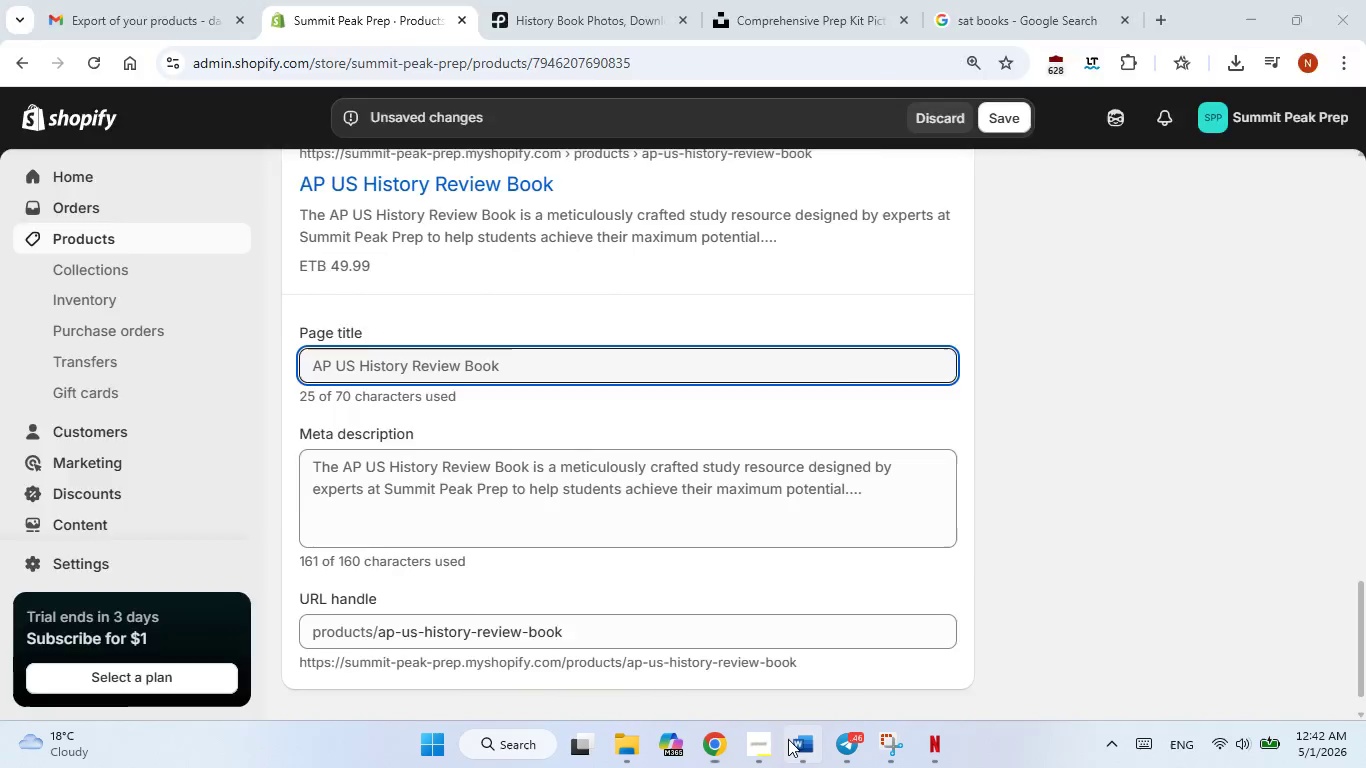 
left_click([788, 739])
 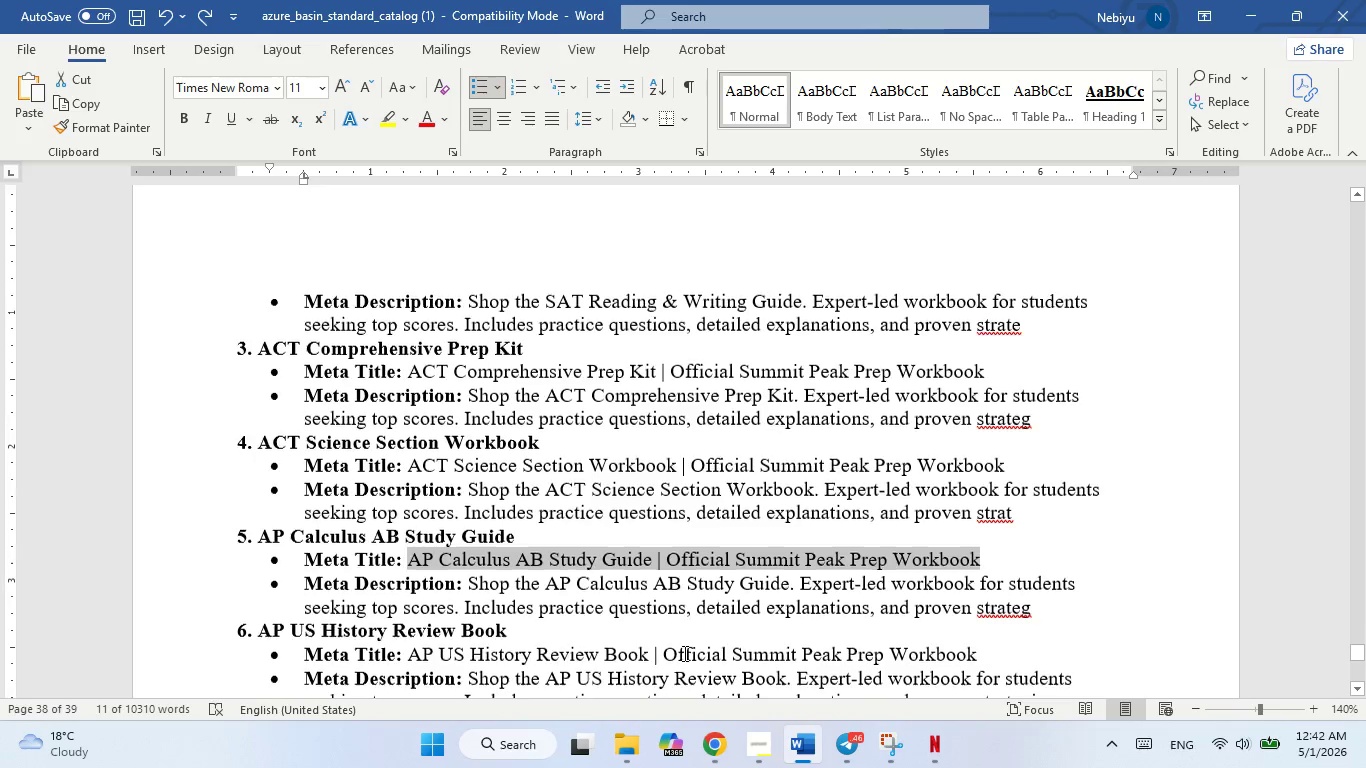 
scroll: coordinate [683, 653], scroll_direction: down, amount: 2.0
 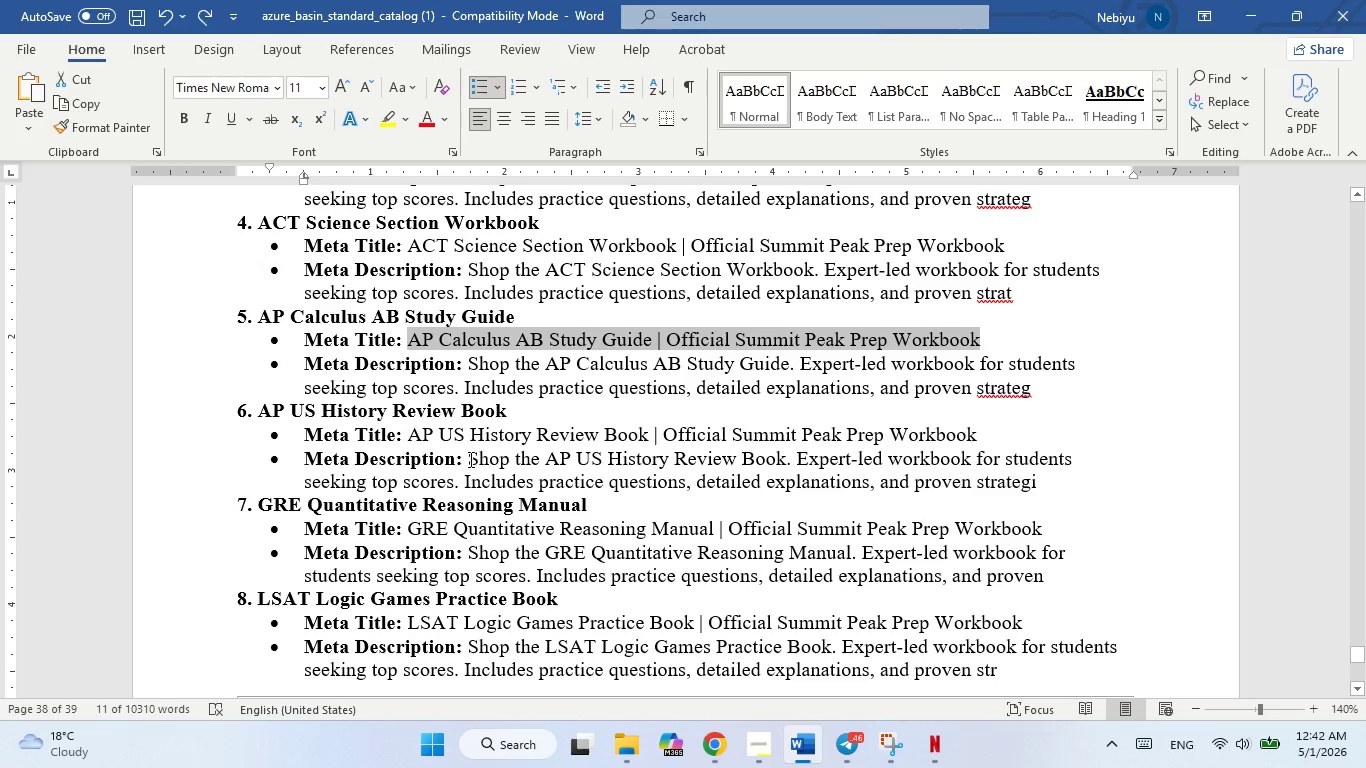 
left_click_drag(start_coordinate=[469, 459], to_coordinate=[872, 489])
 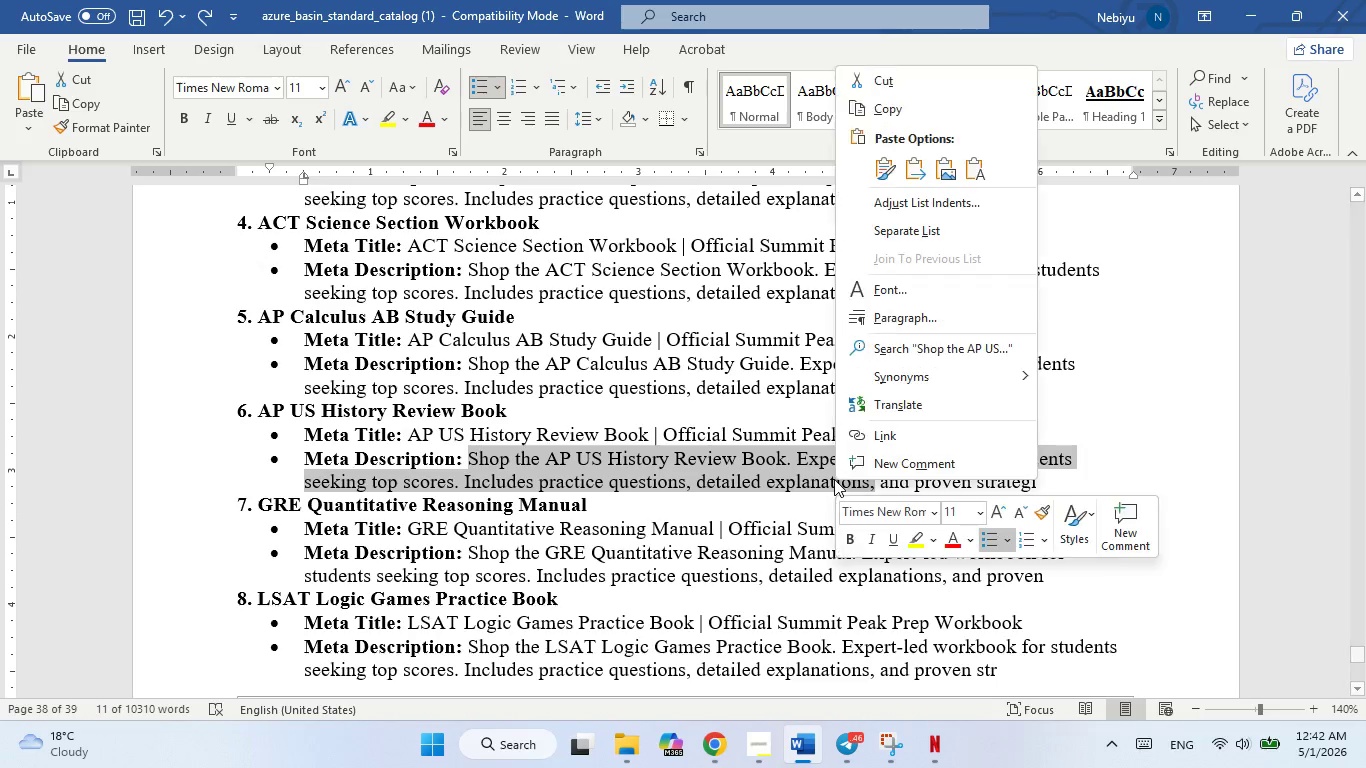 
right_click([834, 479])
 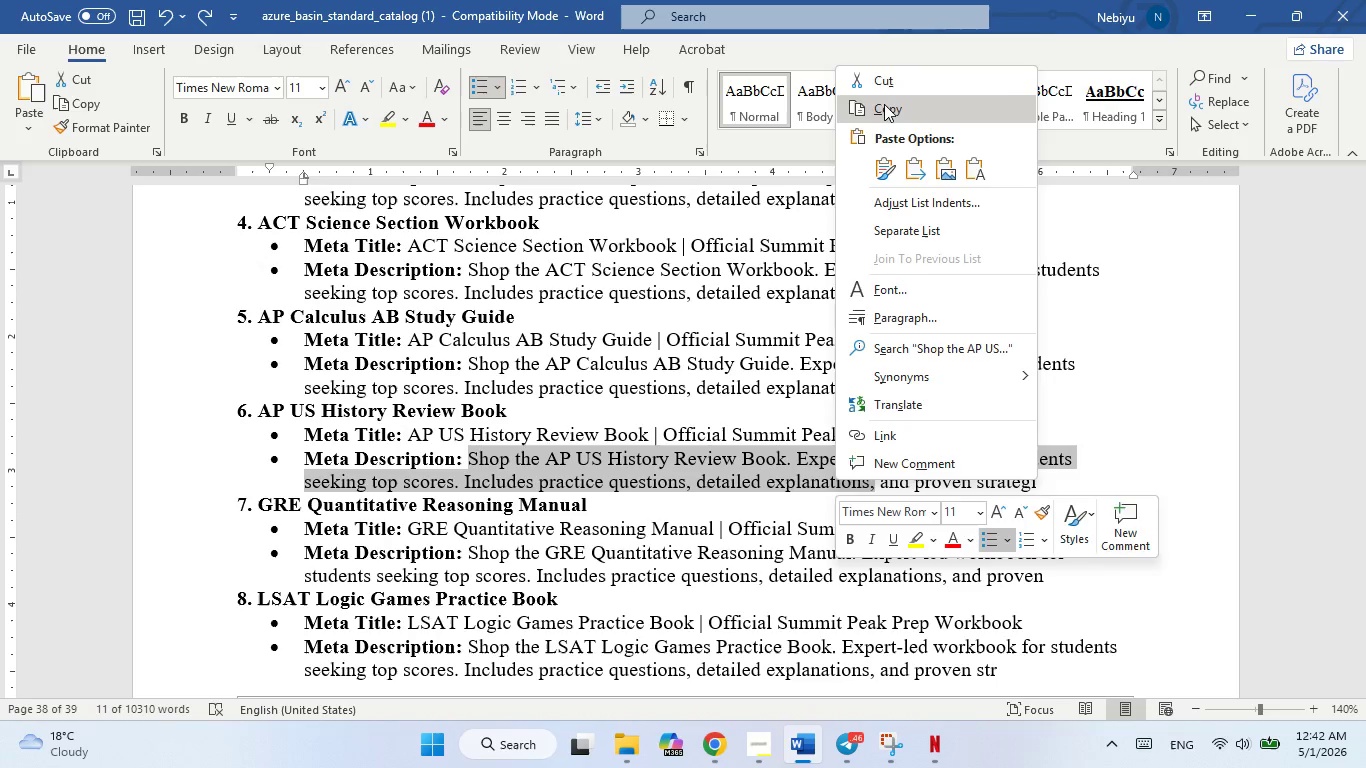 
left_click([884, 104])
 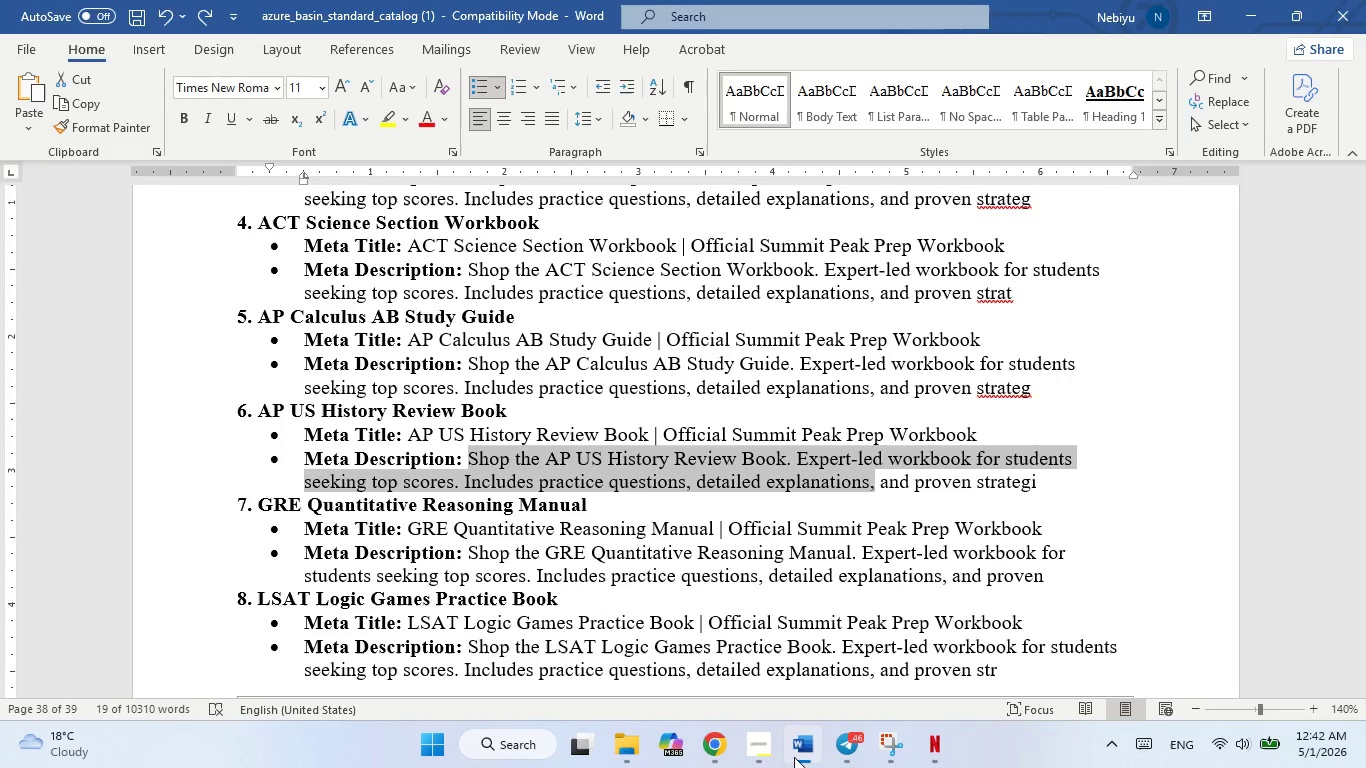 
left_click([794, 757])
 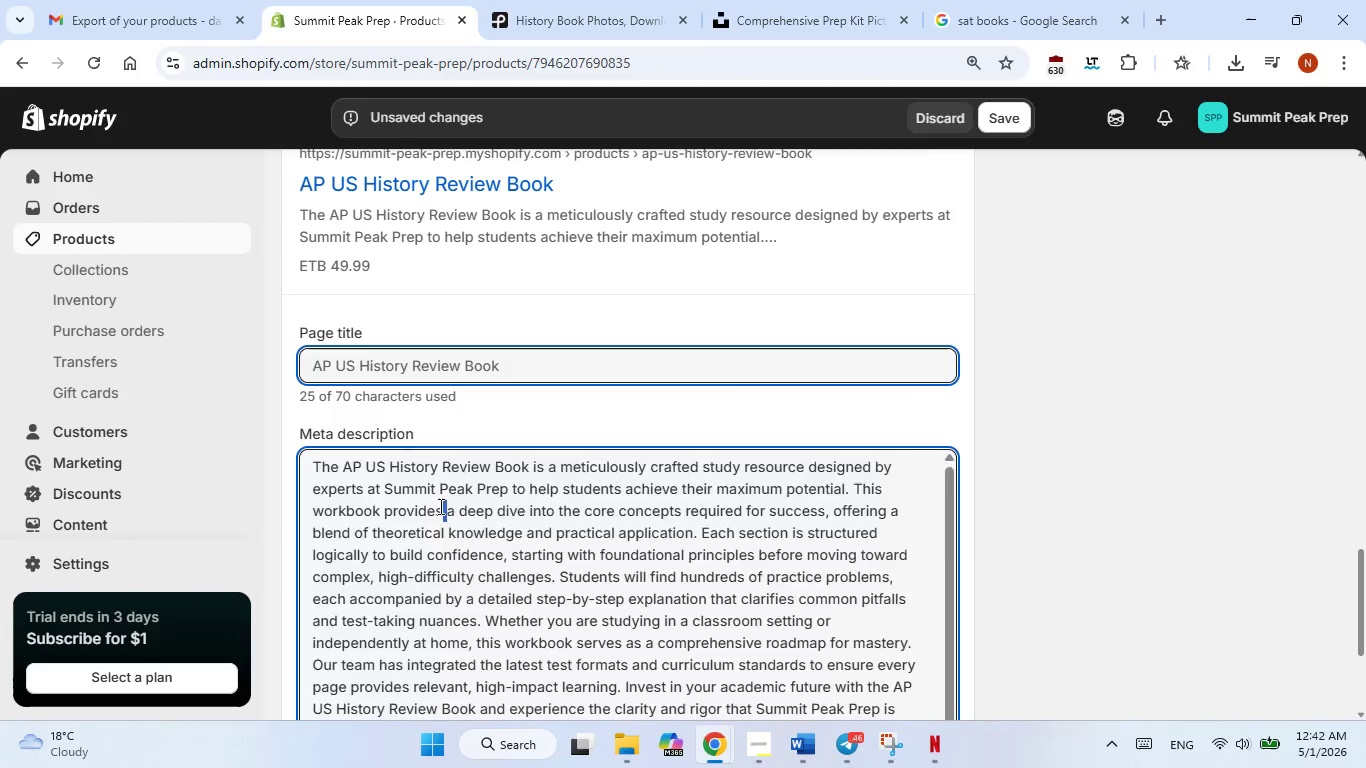 
double_click([439, 506])
 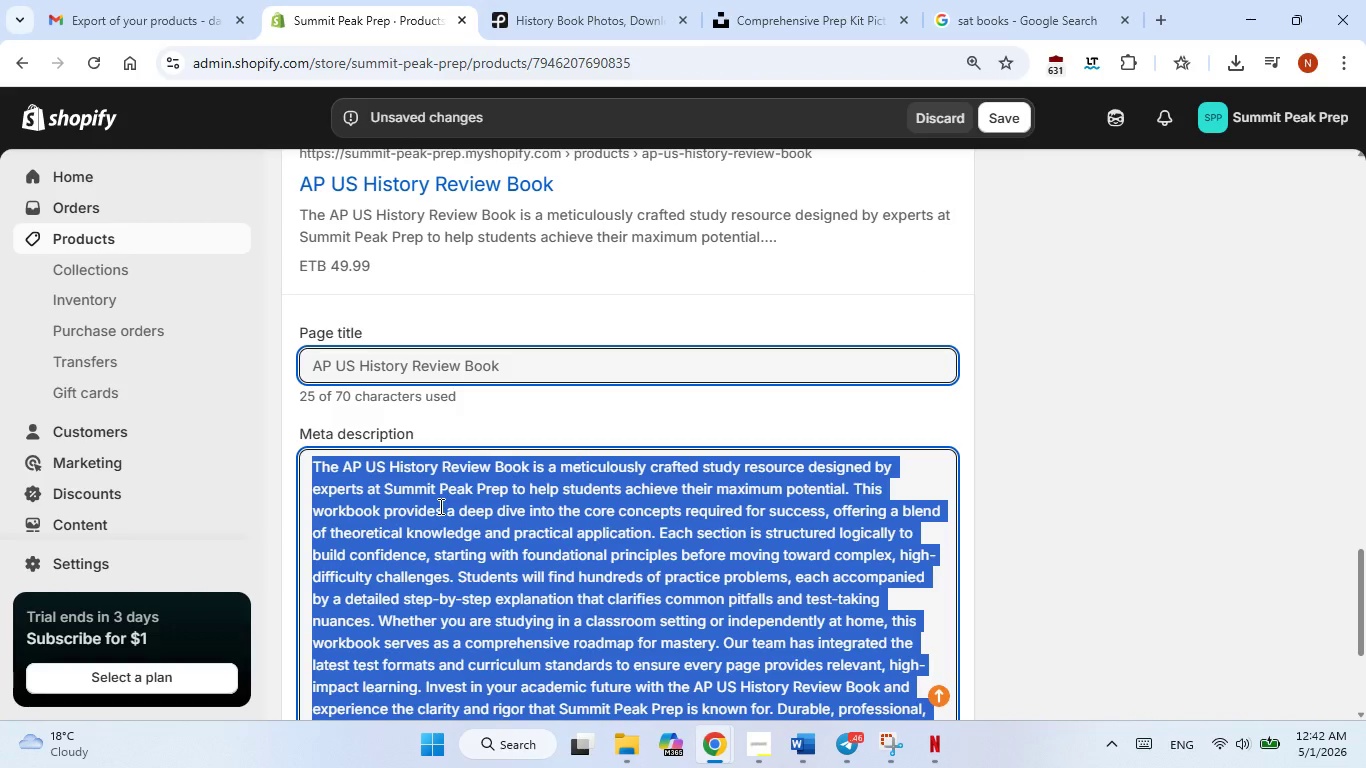 
triple_click([439, 506])
 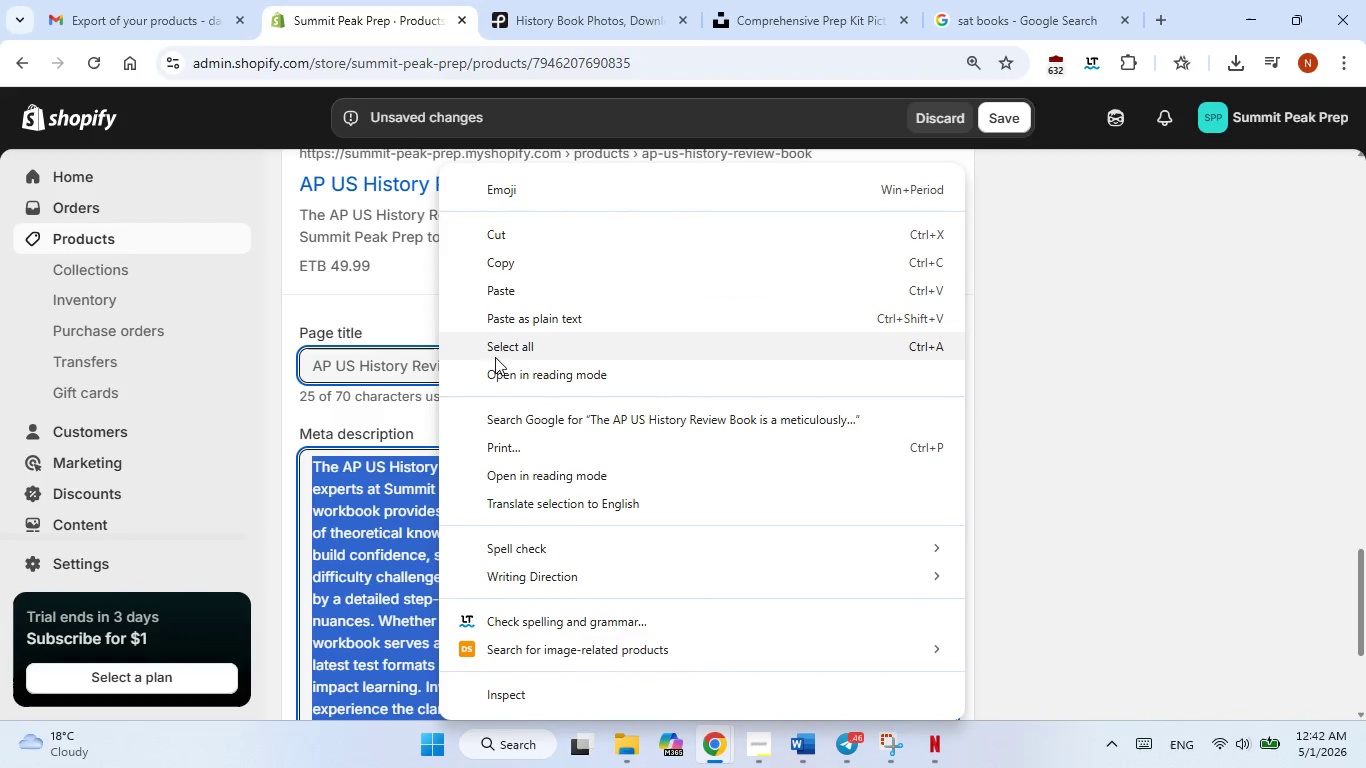 
right_click([439, 506])
 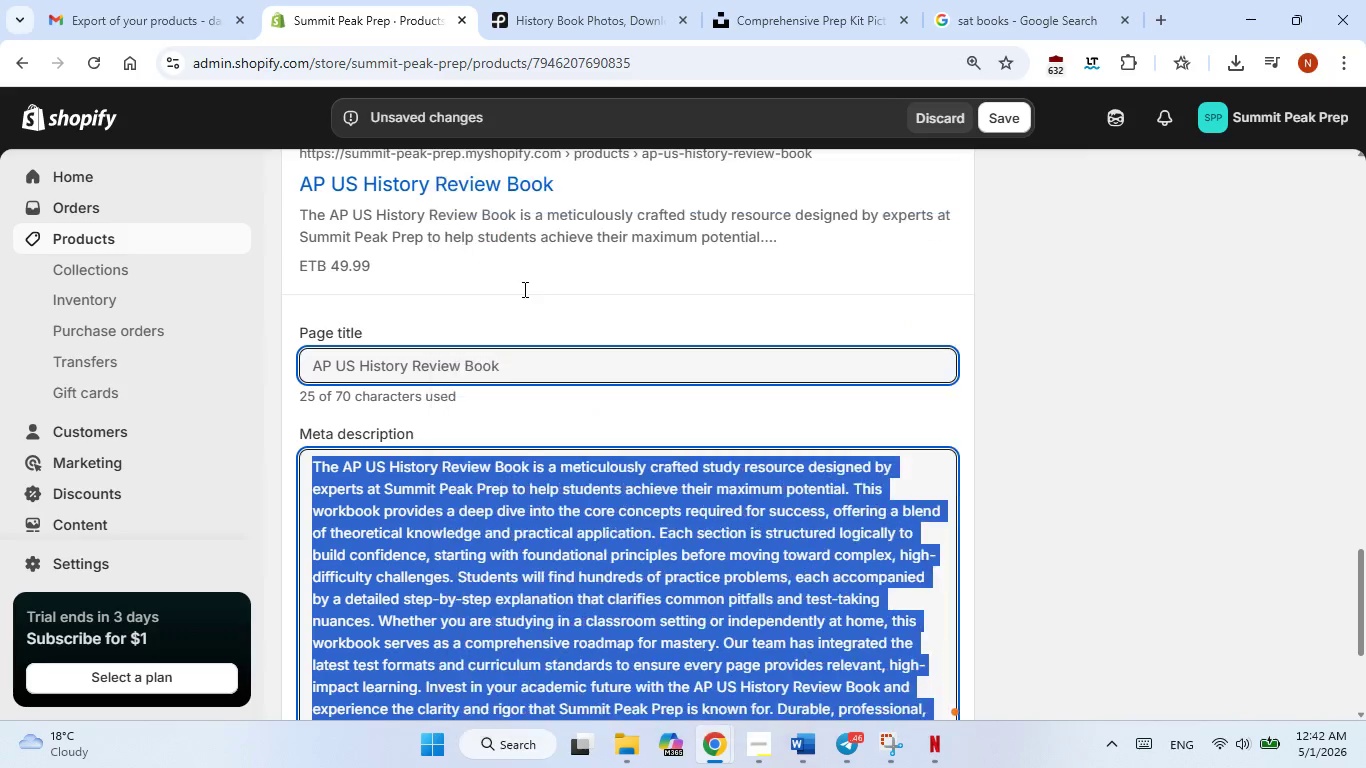 
left_click([523, 289])
 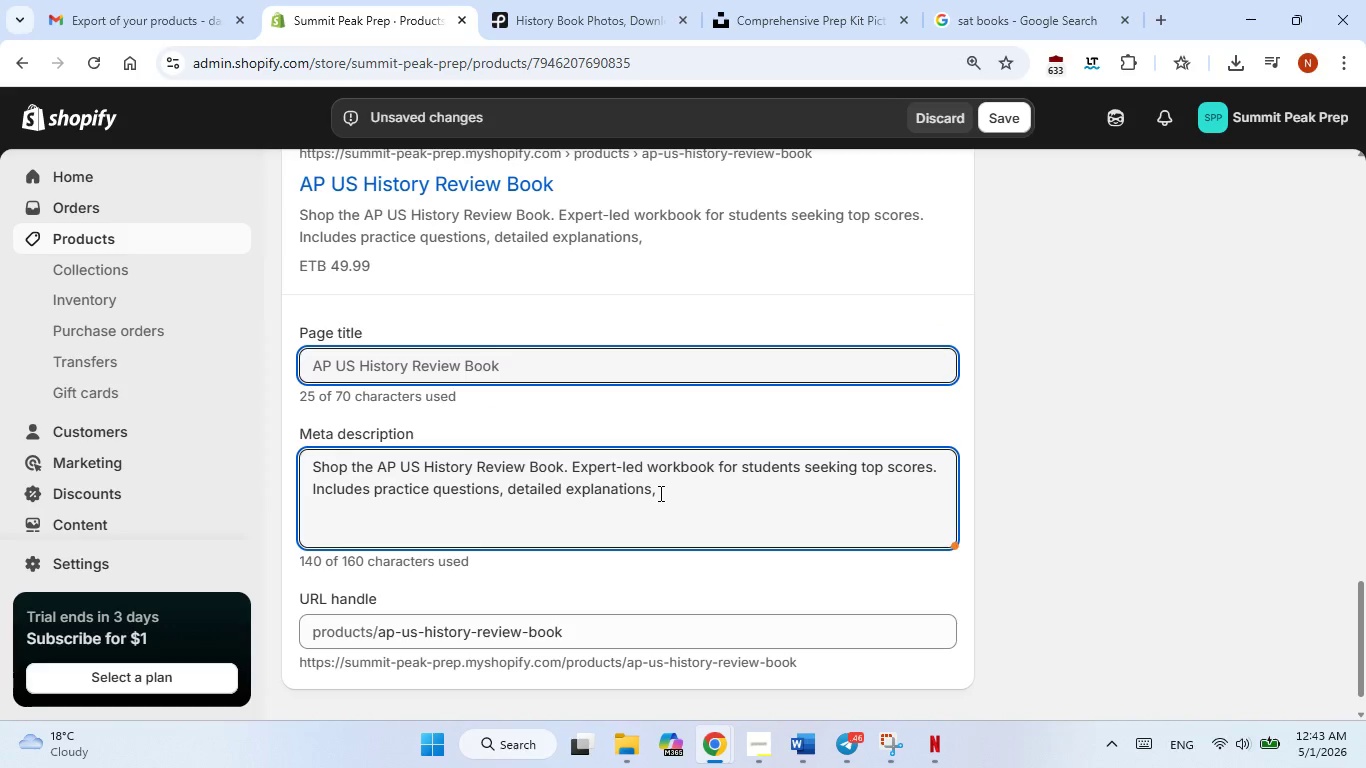 
key(Backspace)
 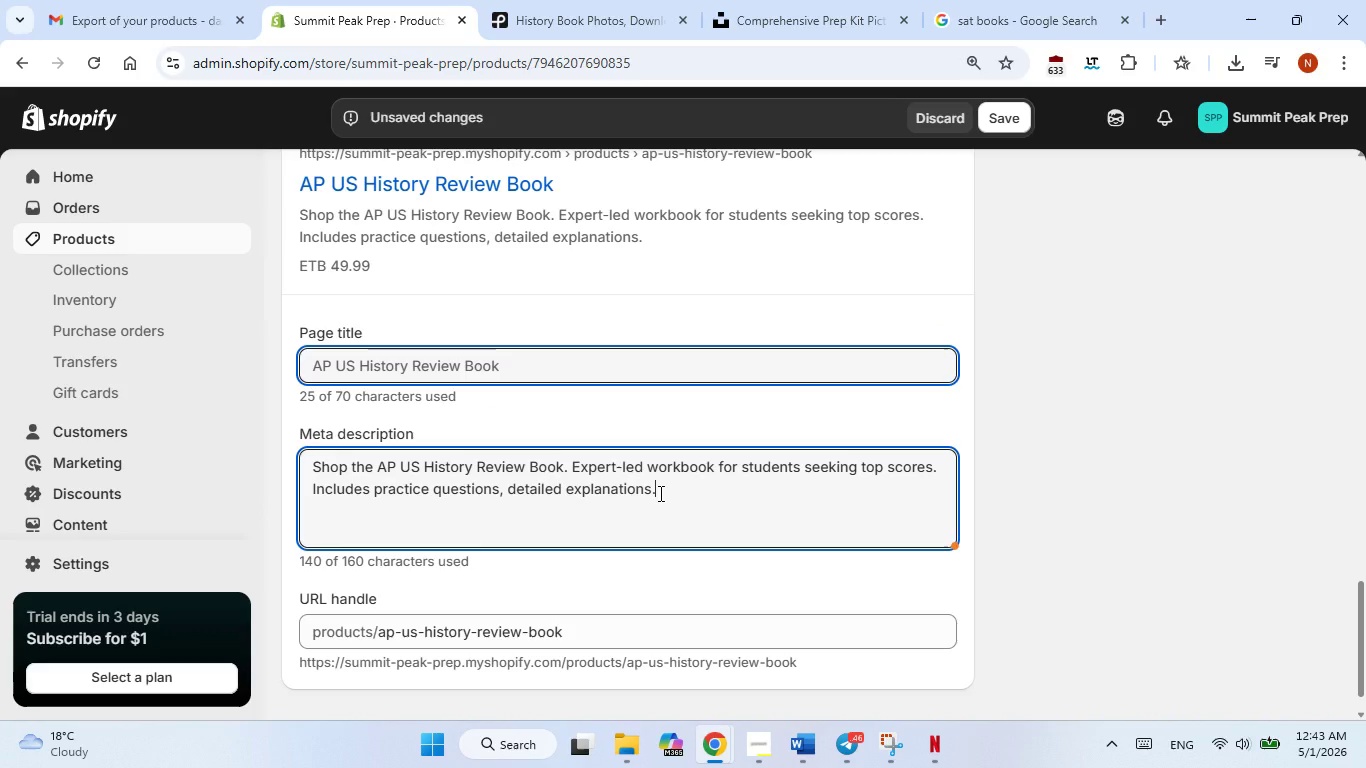 
key(Period)
 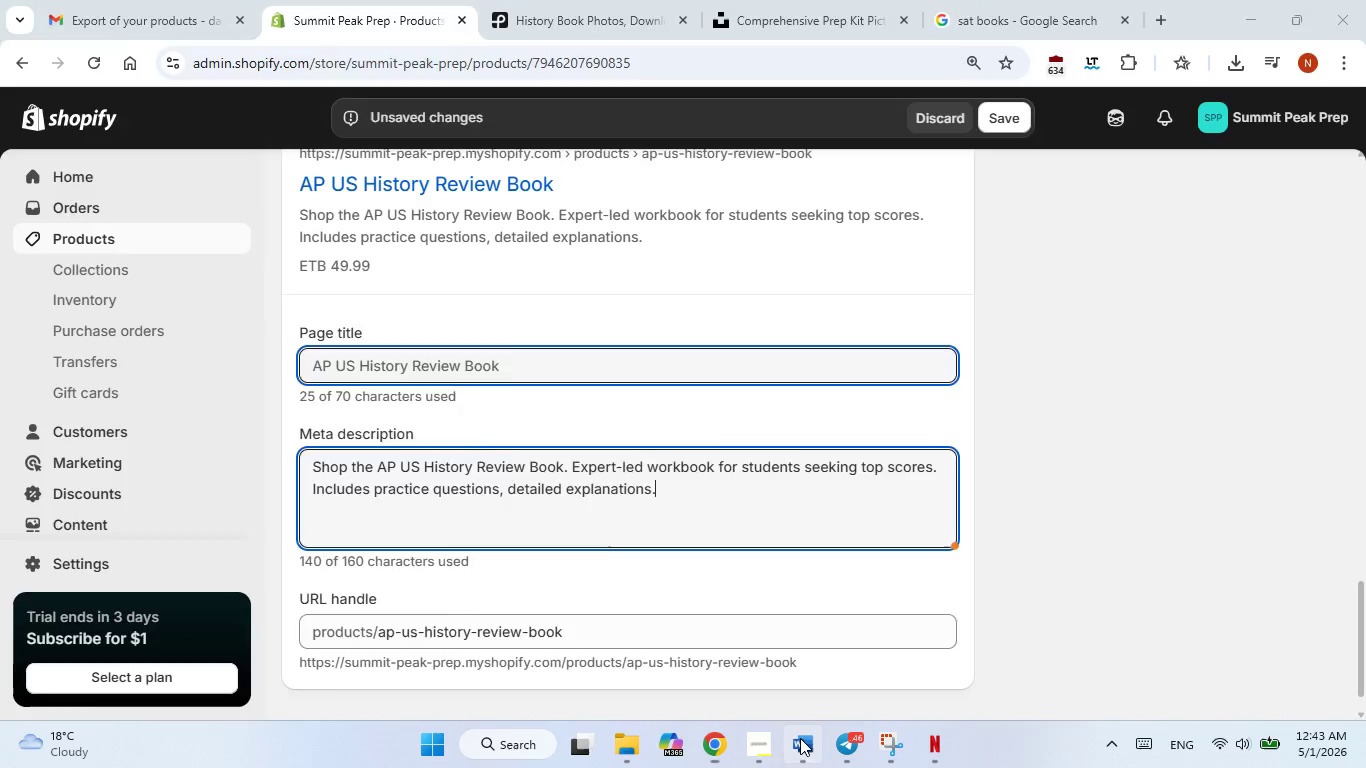 
left_click([800, 738])
 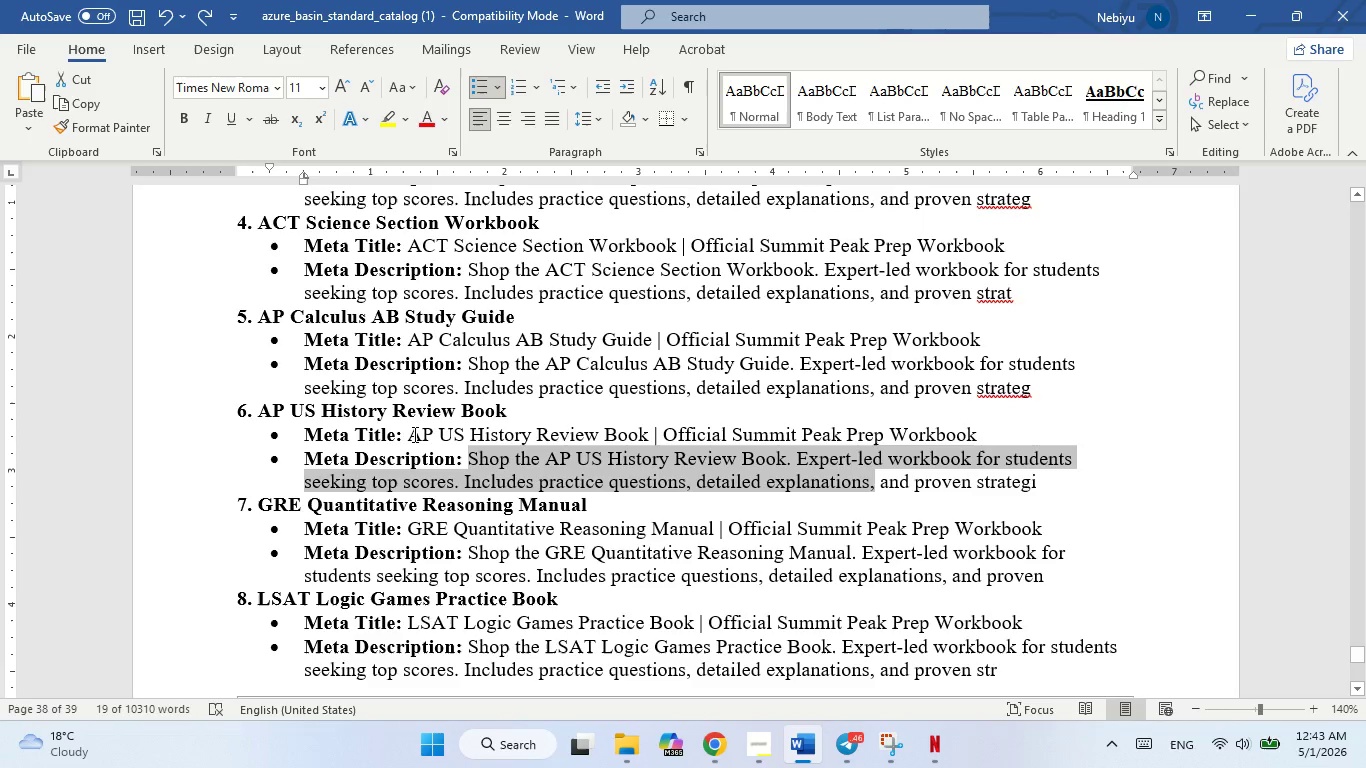 
left_click_drag(start_coordinate=[413, 434], to_coordinate=[1015, 444])
 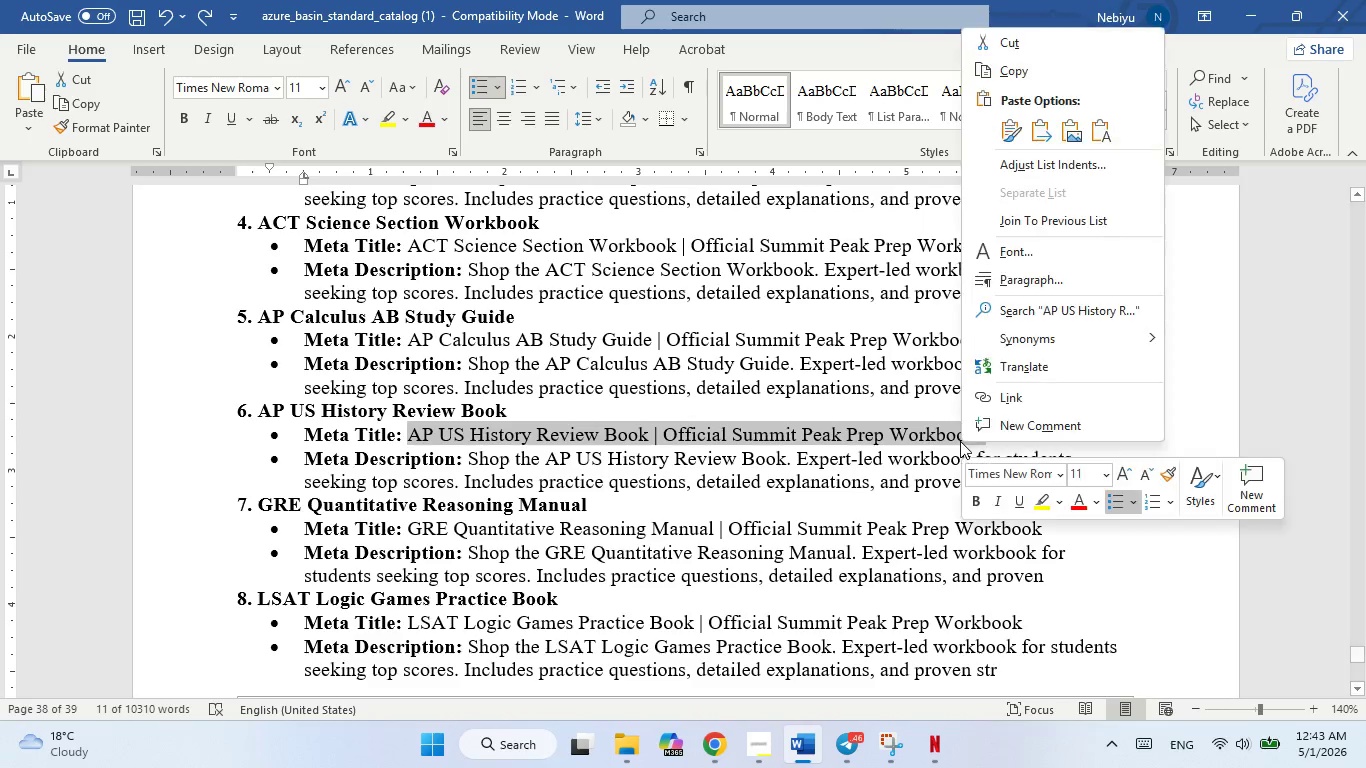 
right_click([960, 441])
 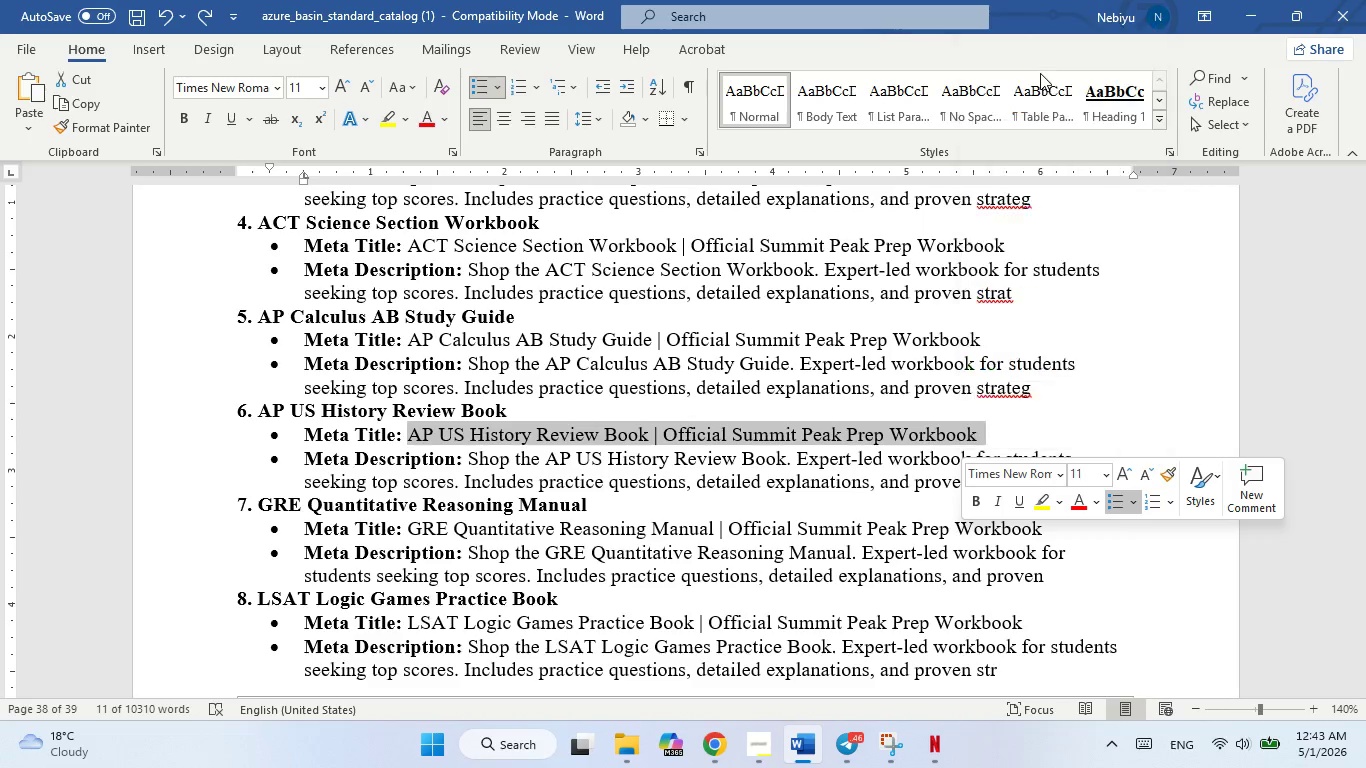 
left_click([1040, 73])
 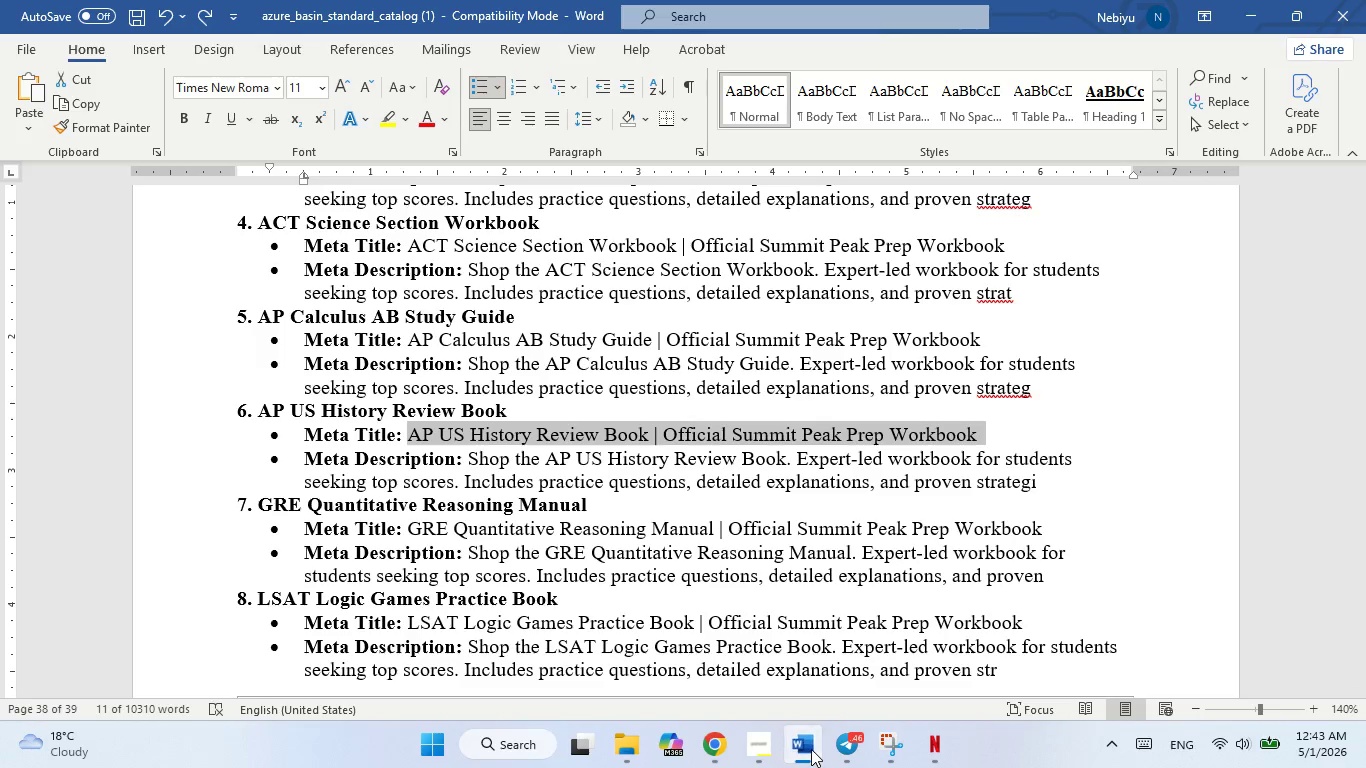 
left_click([811, 749])
 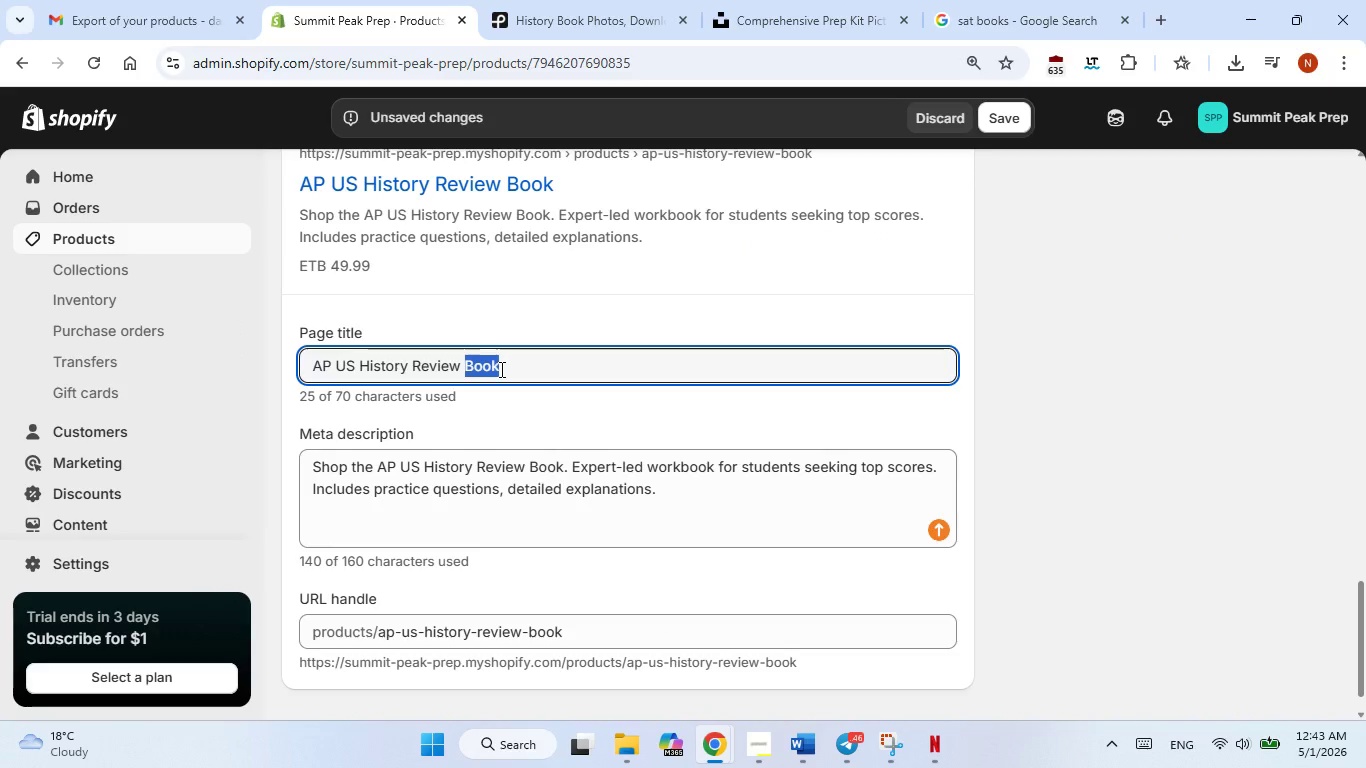 
double_click([500, 369])
 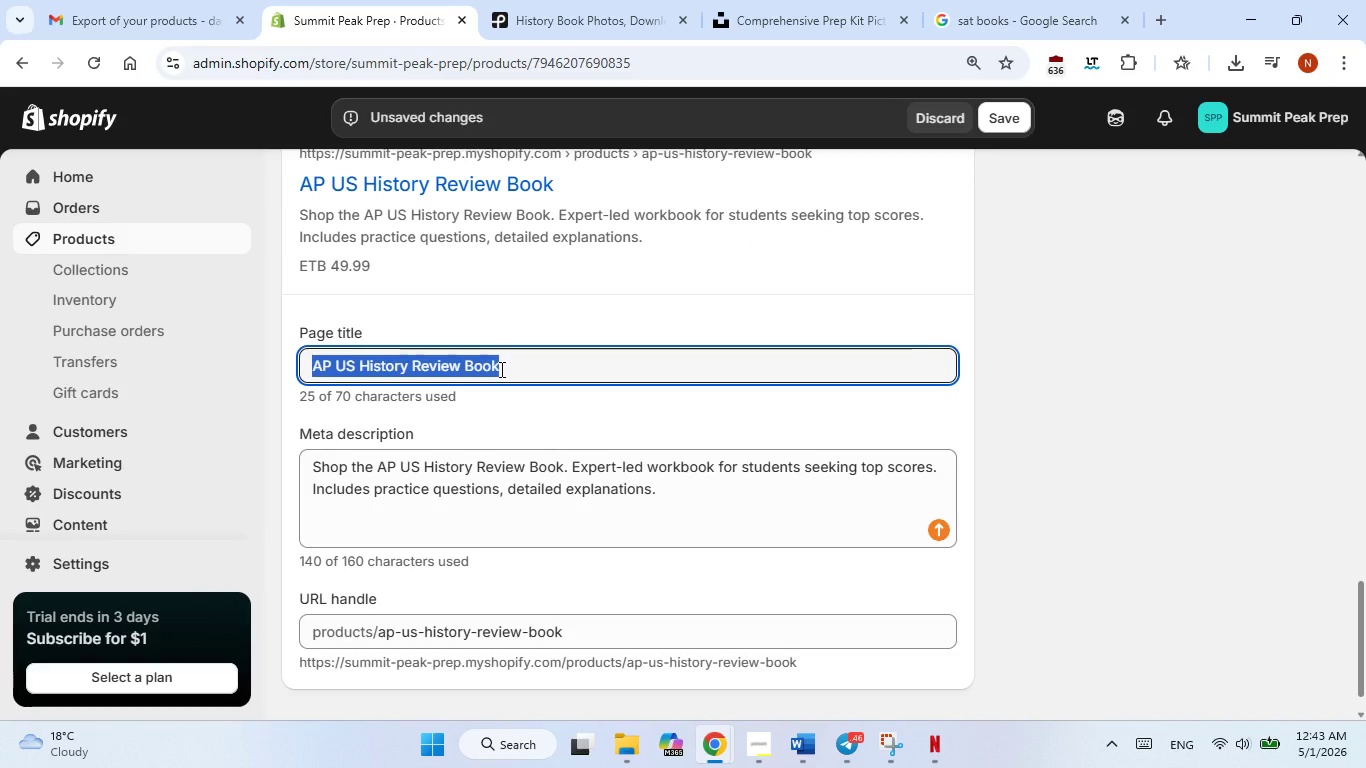 
triple_click([500, 369])
 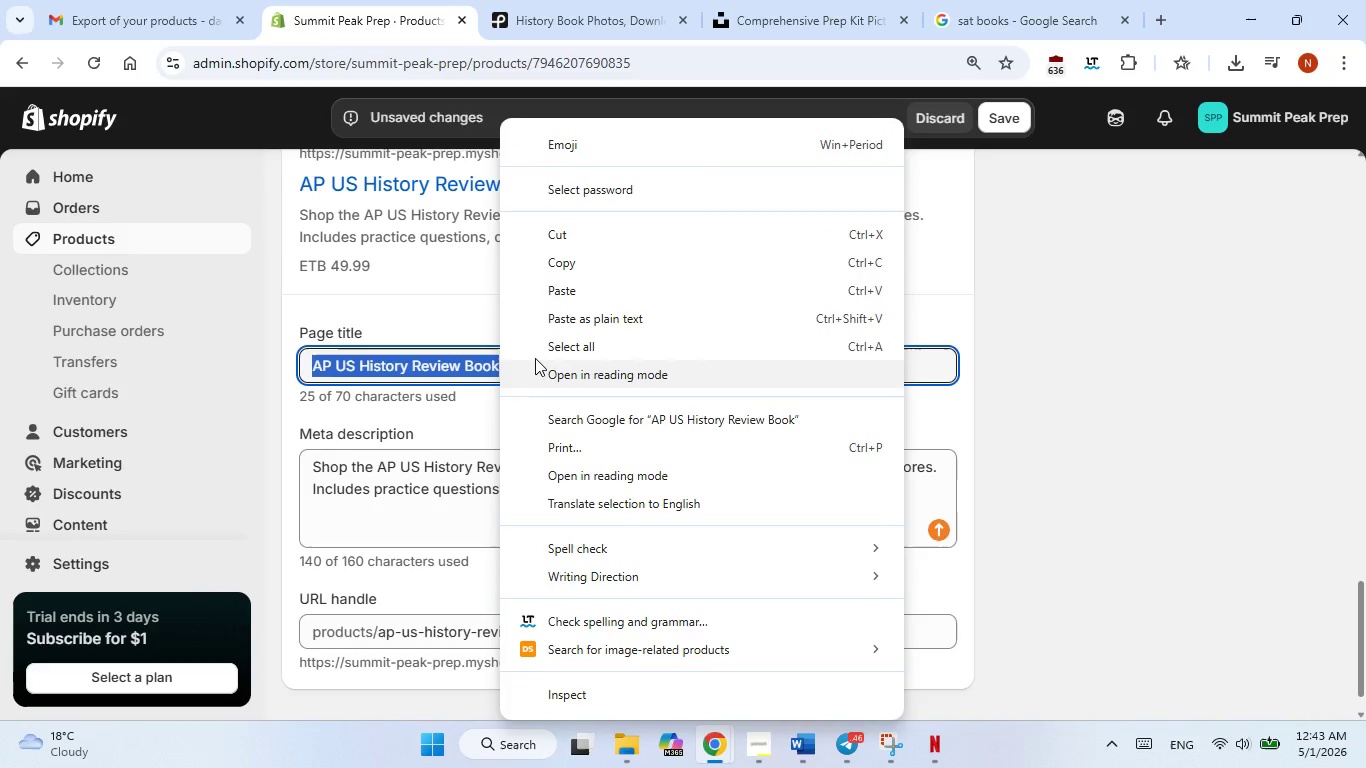 
right_click([500, 369])
 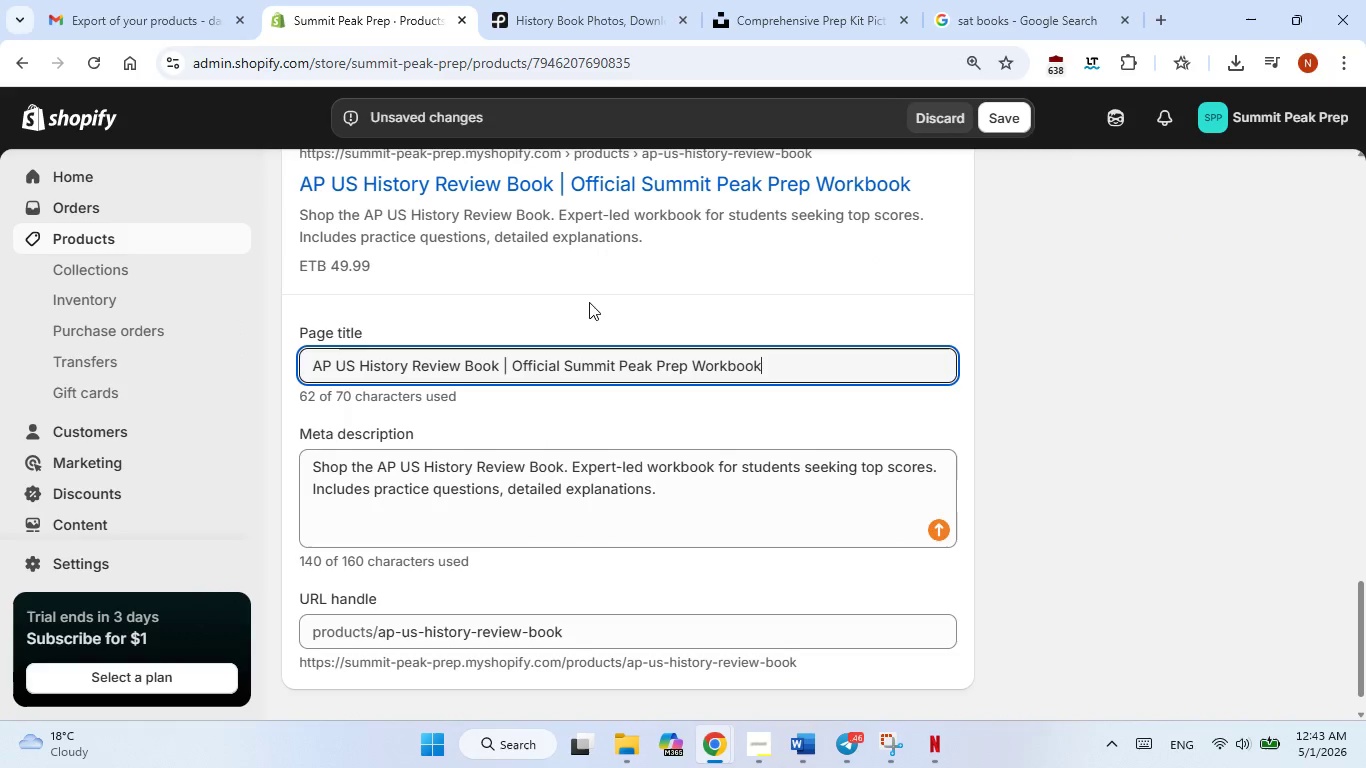 
left_click([589, 302])
 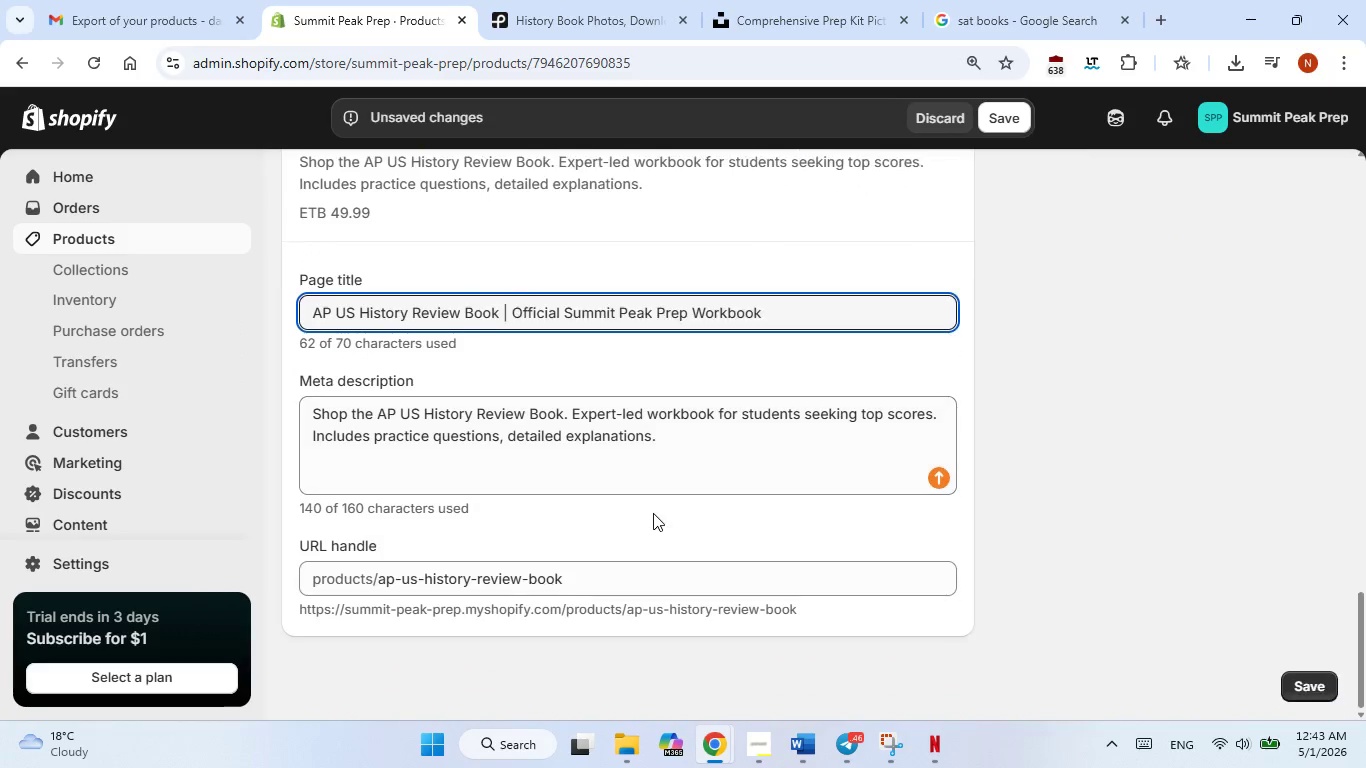 
scroll: coordinate [653, 513], scroll_direction: down, amount: 2.0
 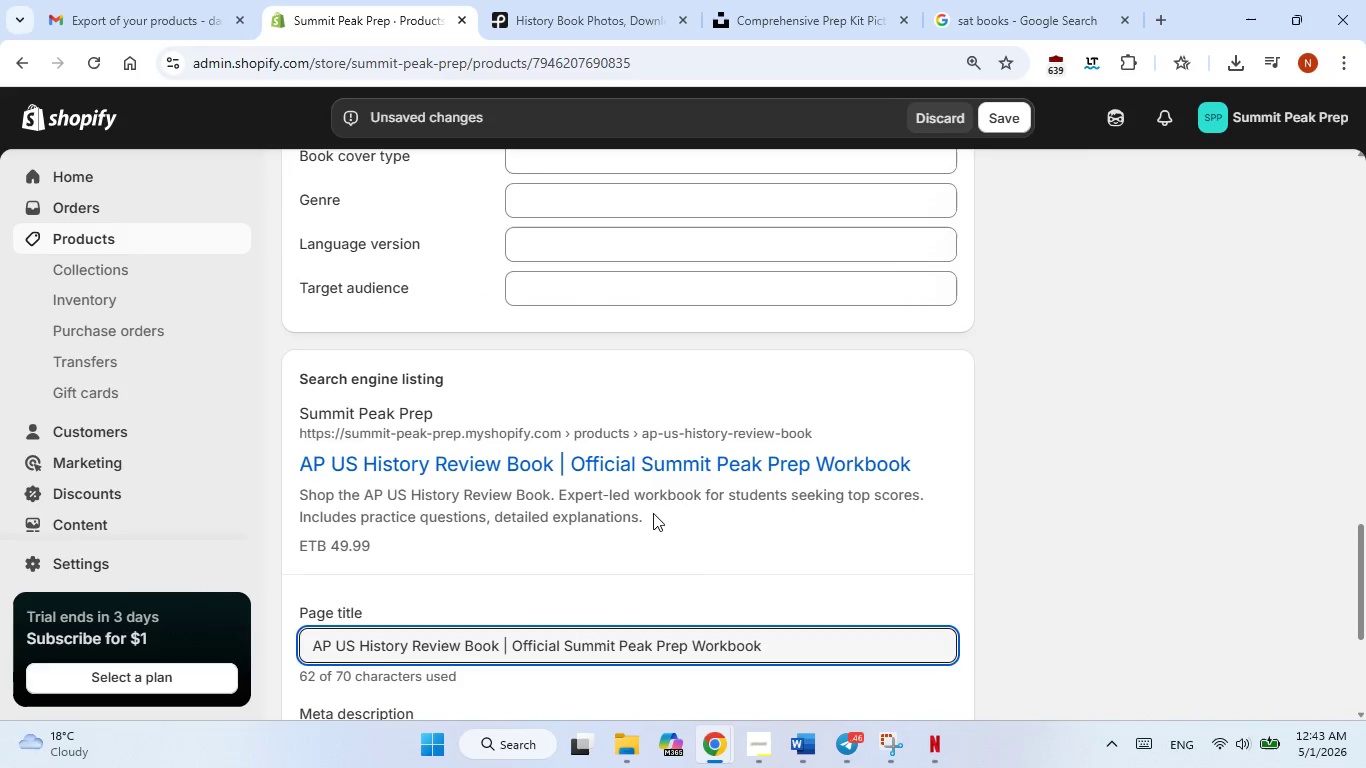 
scroll: coordinate [653, 513], scroll_direction: up, amount: 4.0
 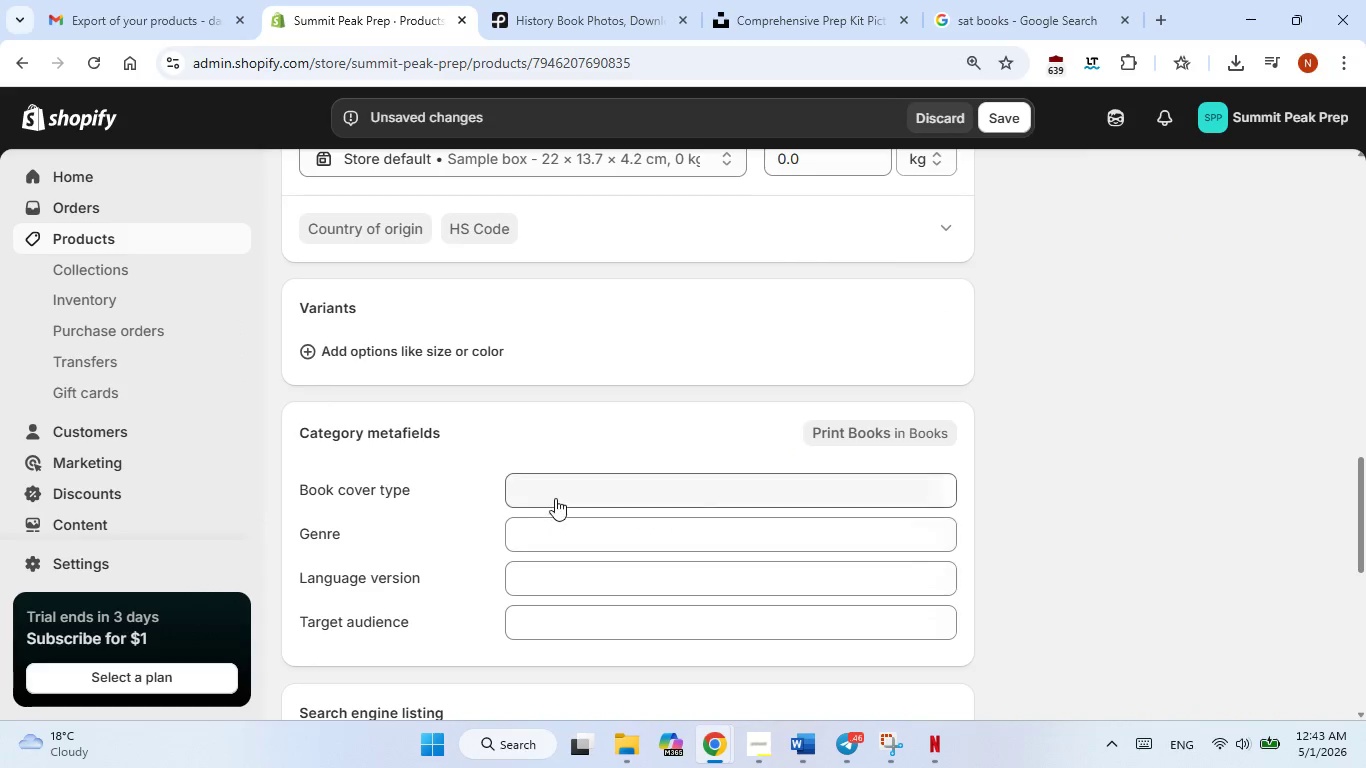 
left_click([555, 498])
 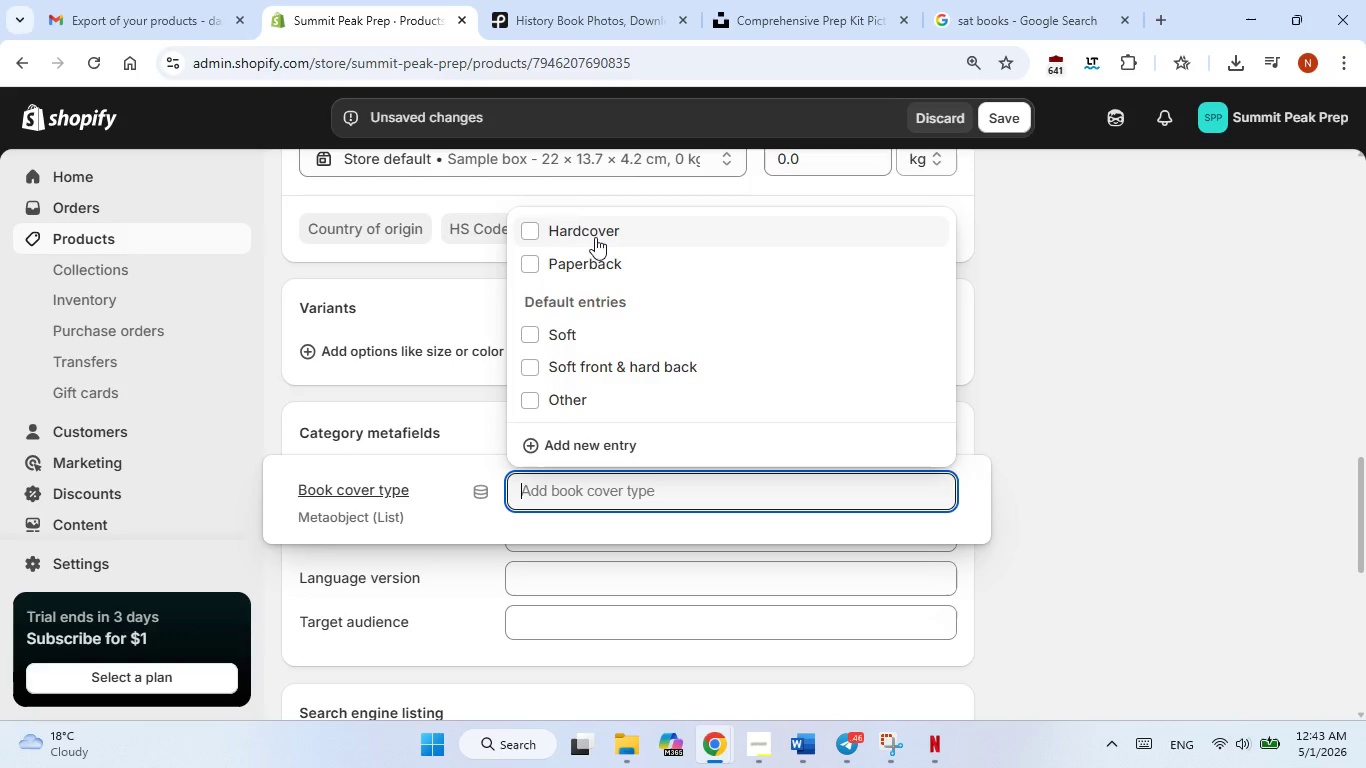 
left_click([595, 237])
 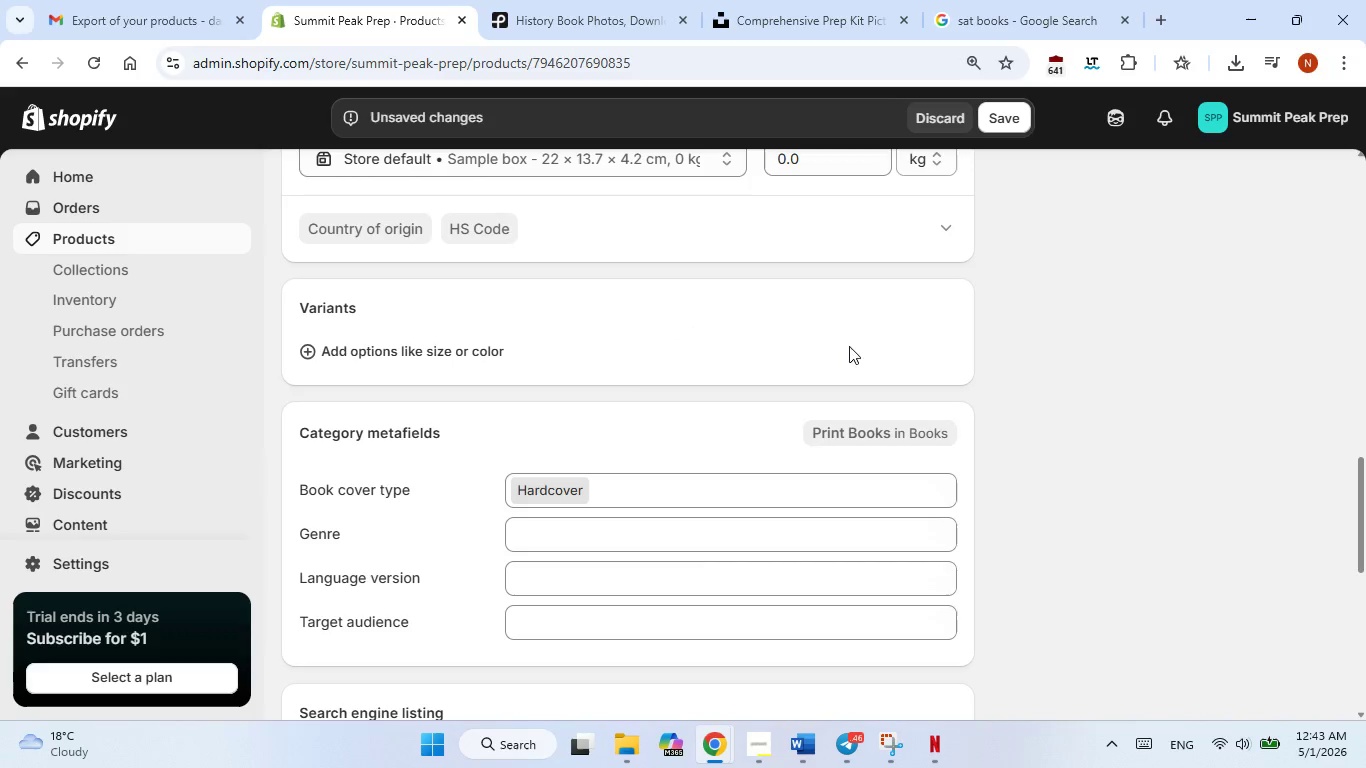 
left_click([1069, 317])
 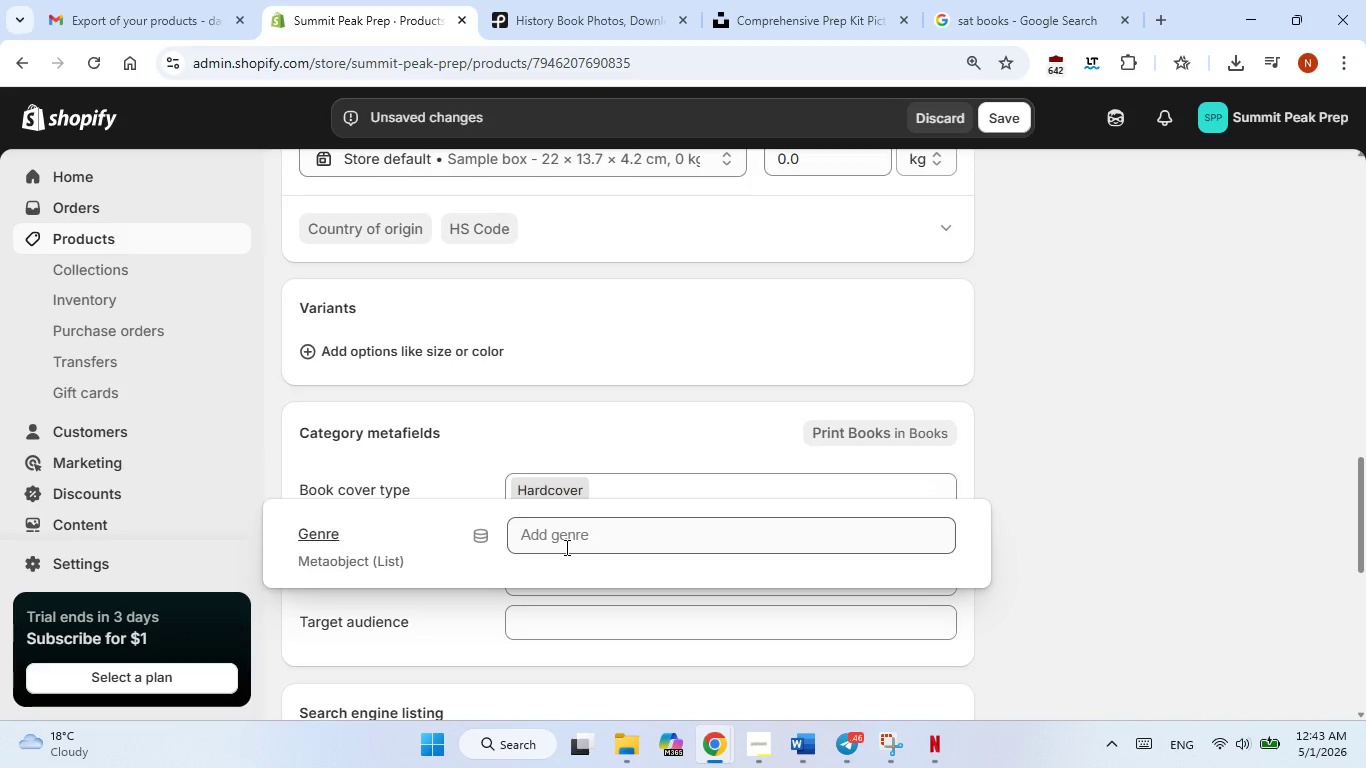 
left_click([565, 547])
 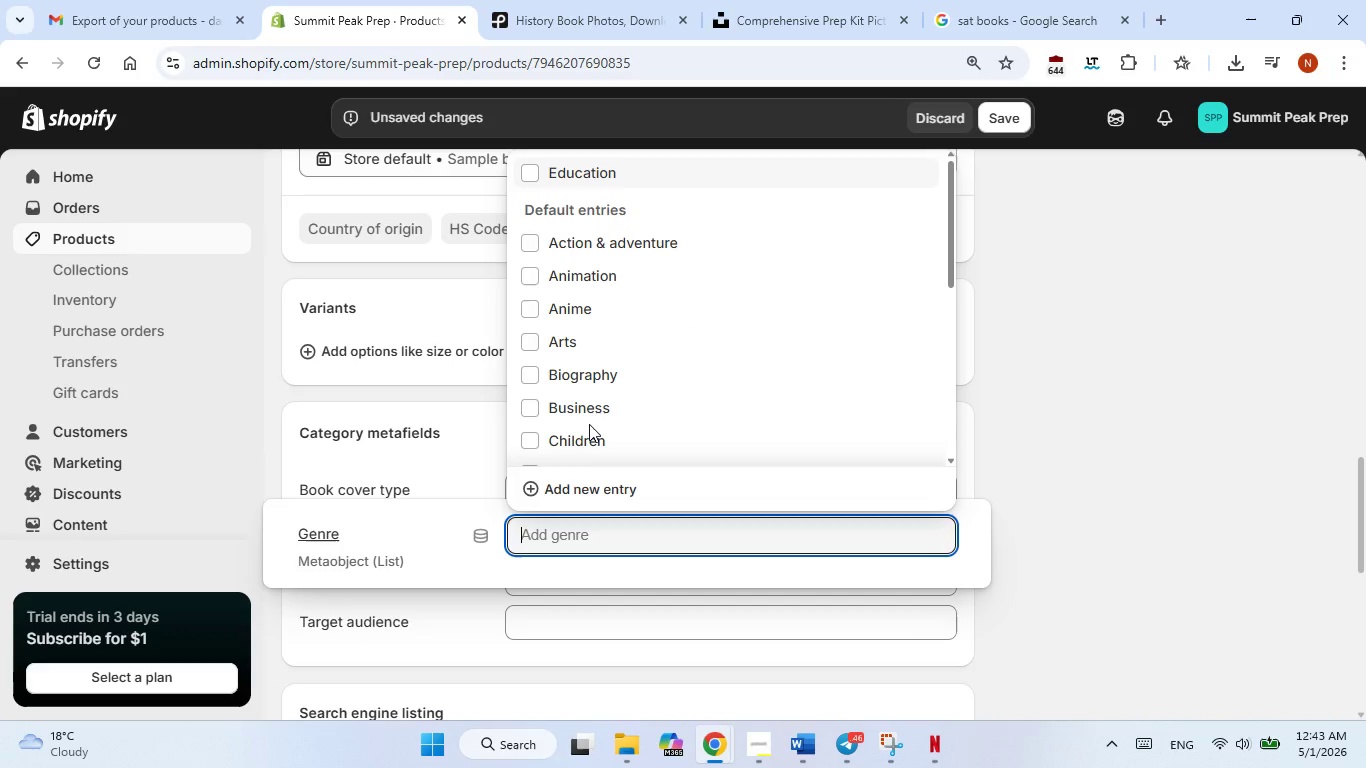 
wait(6.0)
 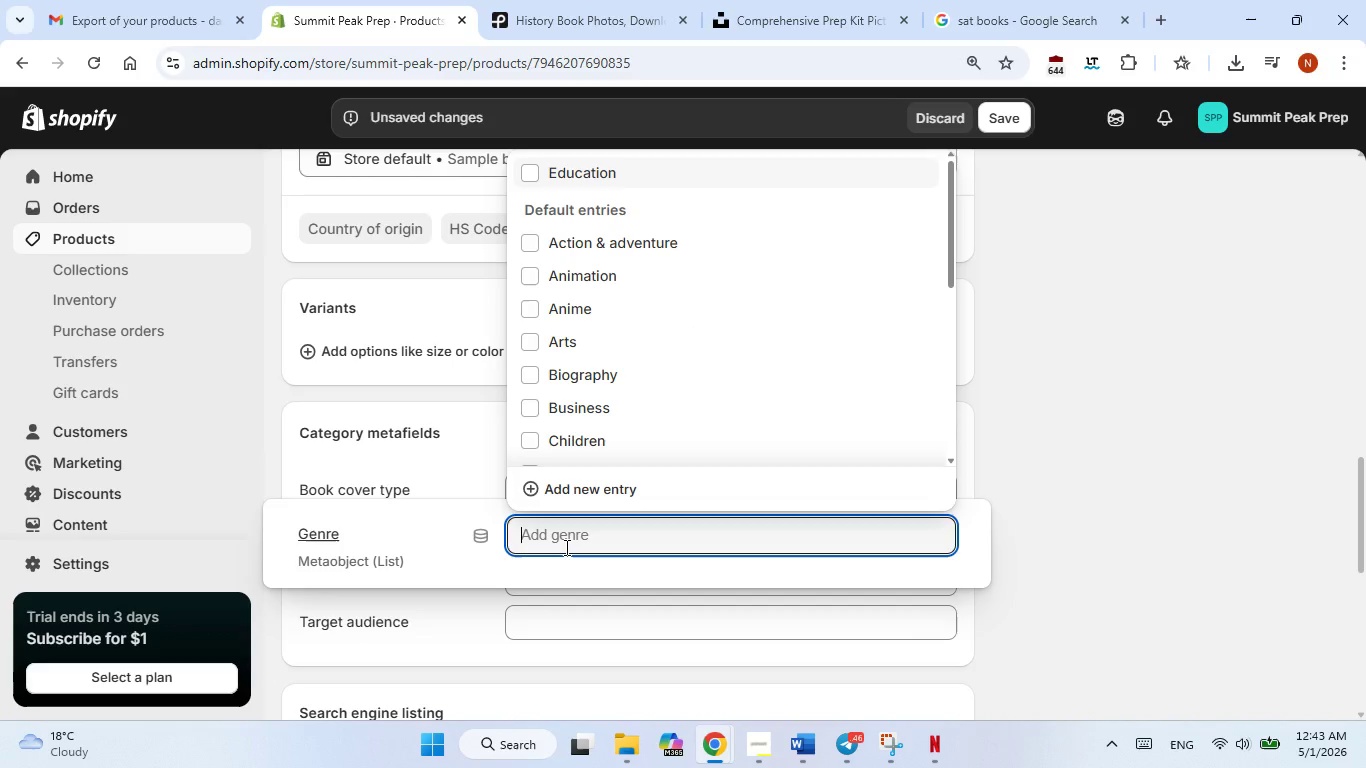 
left_click([598, 372])
 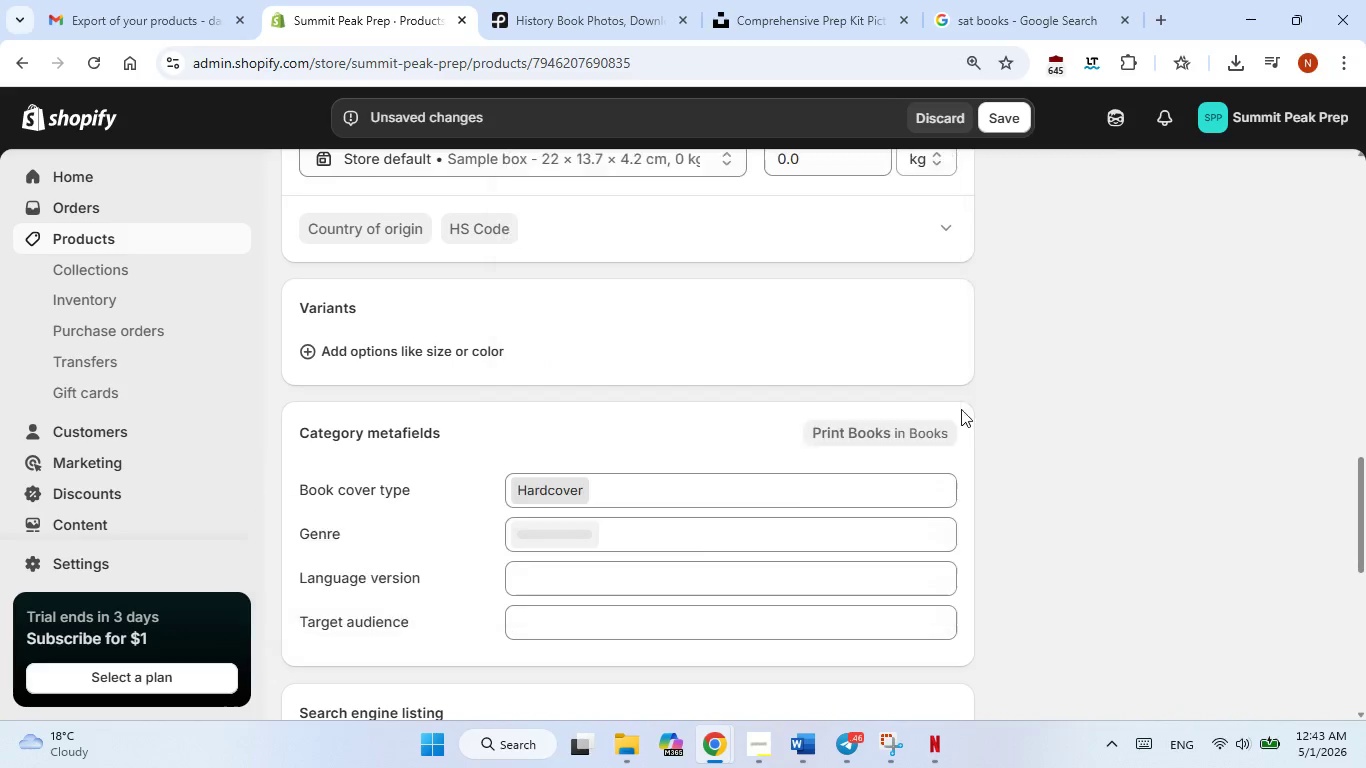 
left_click([1032, 378])
 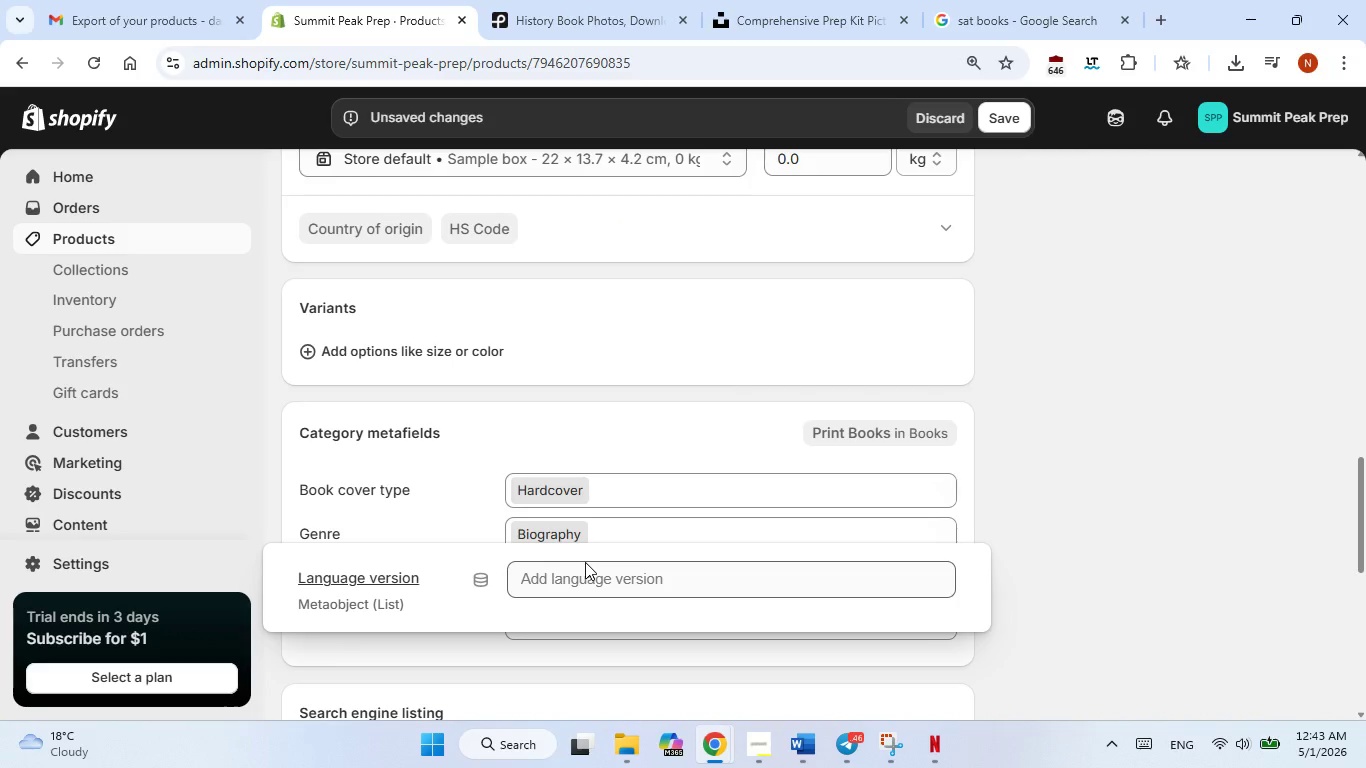 
left_click([585, 562])
 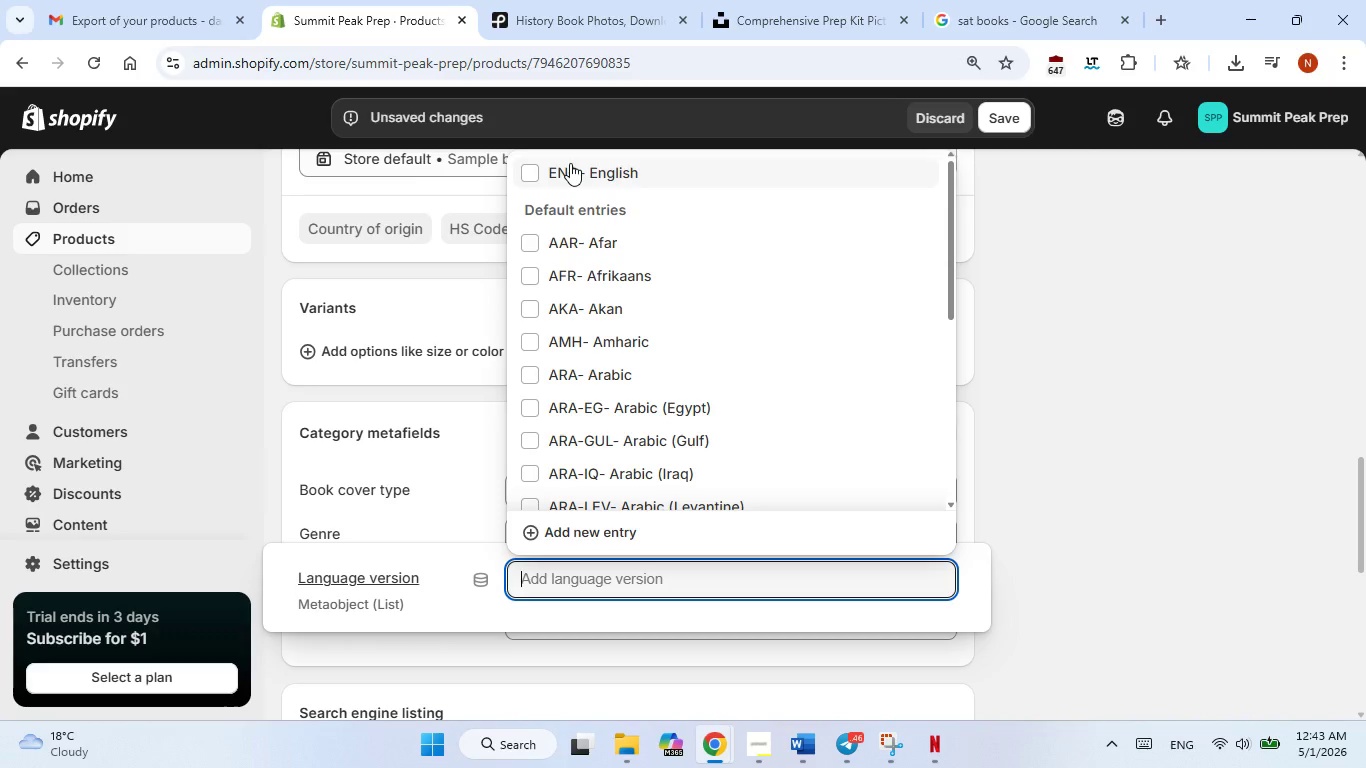 
left_click([570, 163])
 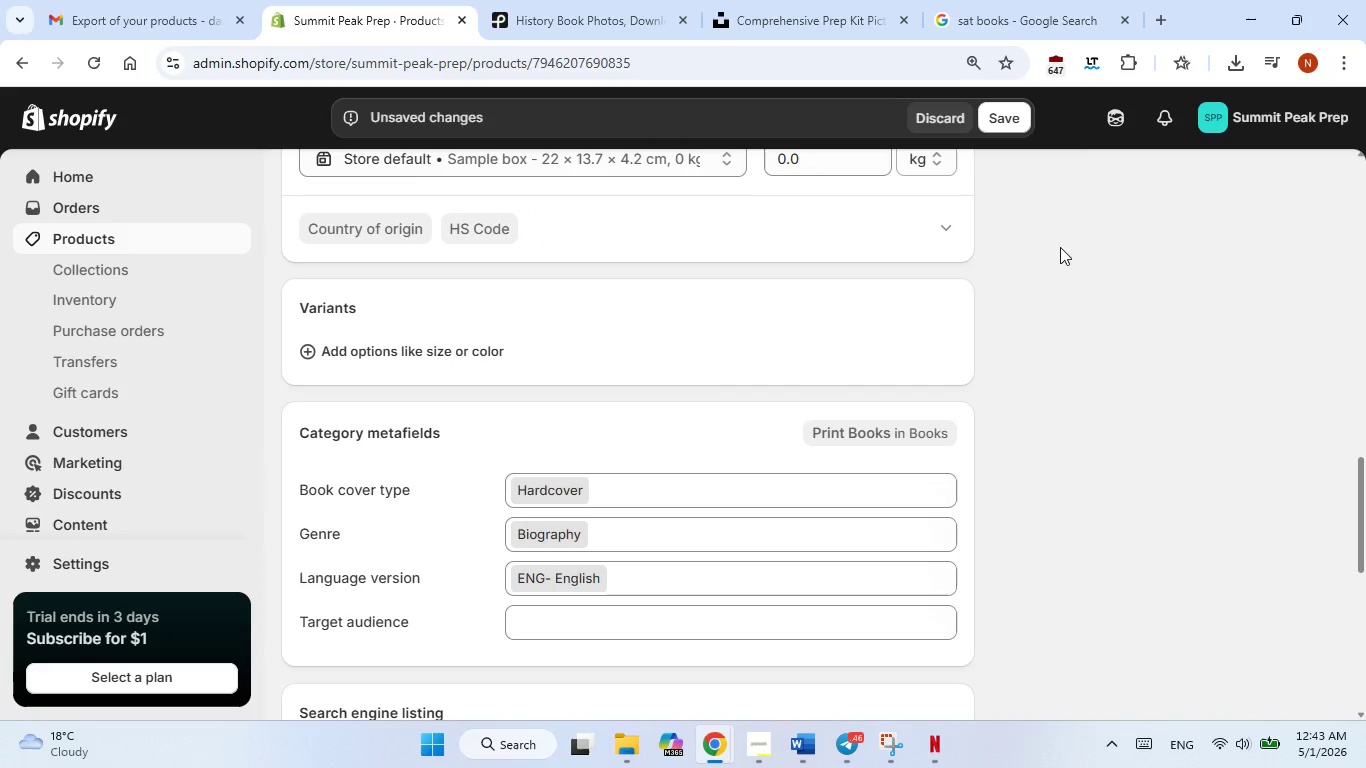 
left_click([1068, 238])
 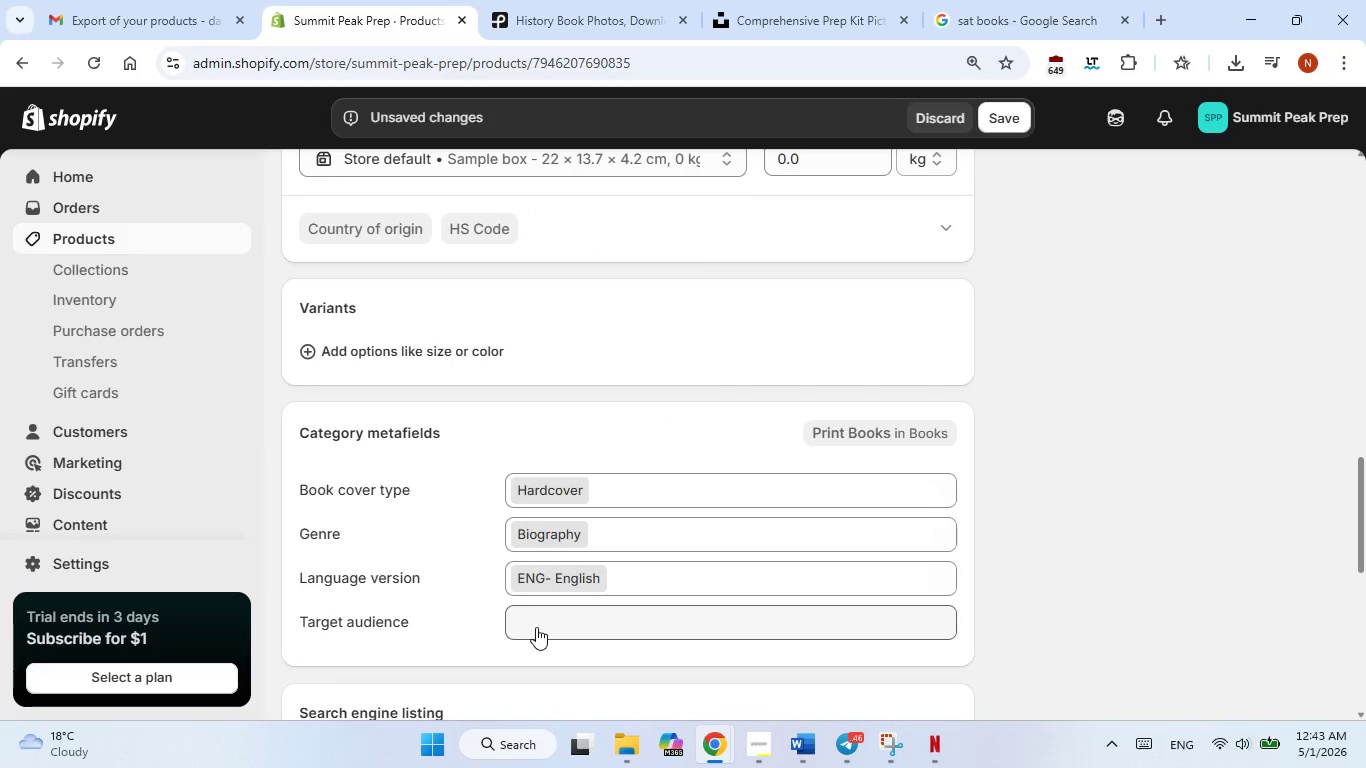 
left_click([536, 627])
 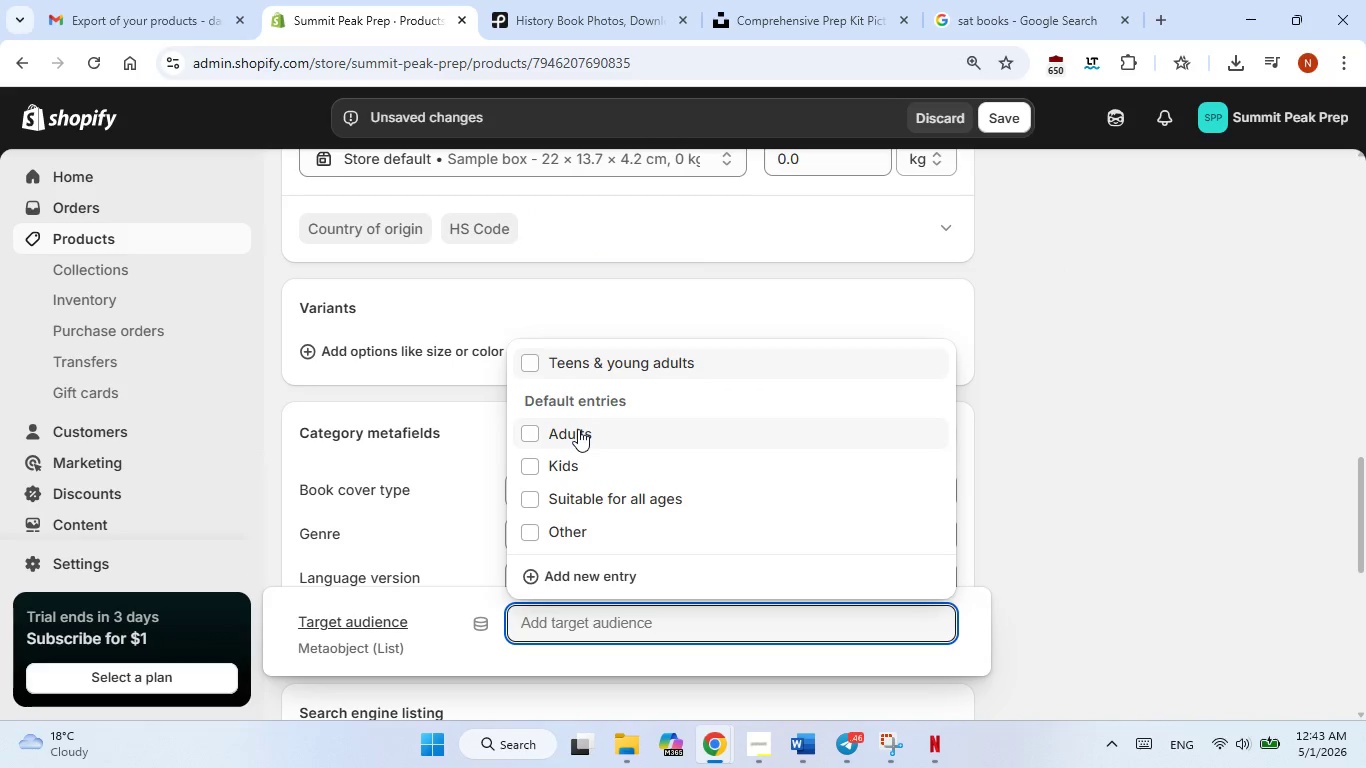 
left_click([578, 429])
 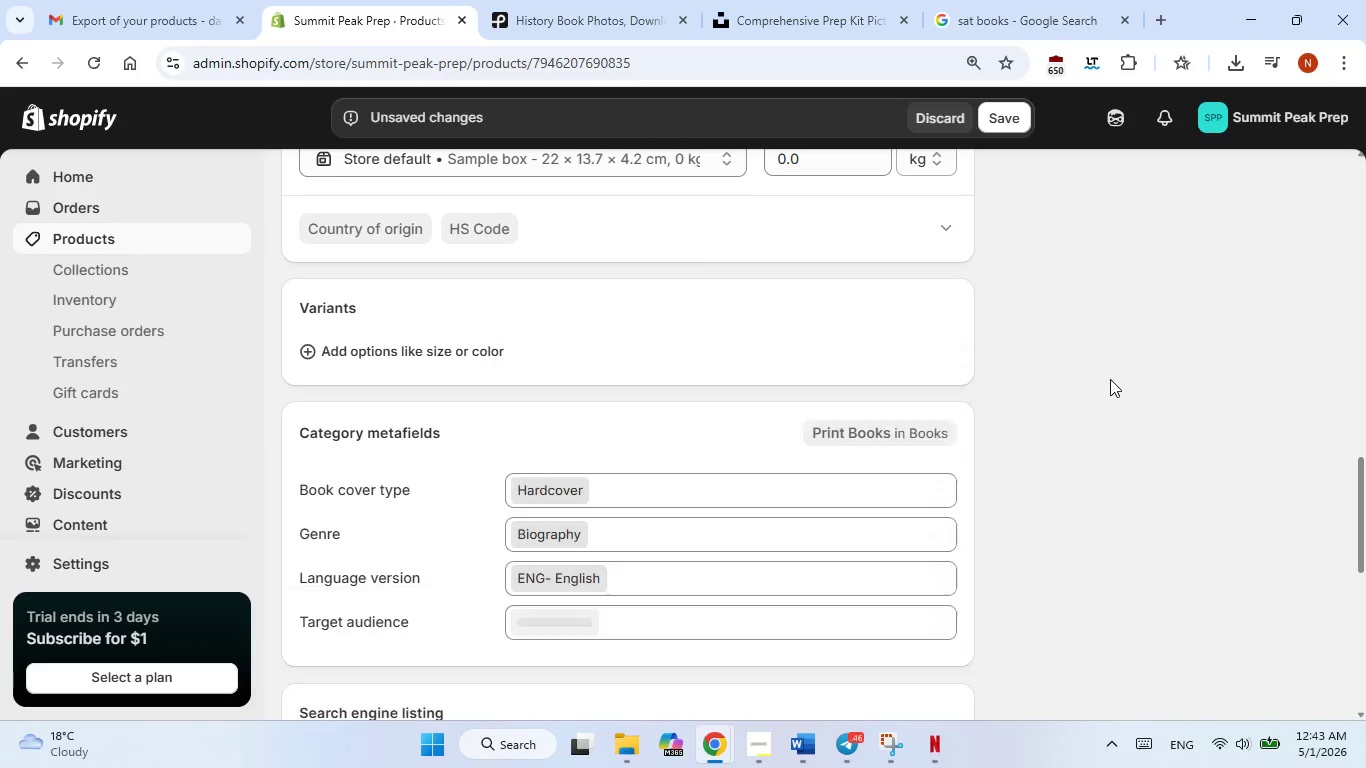 
left_click([1110, 379])
 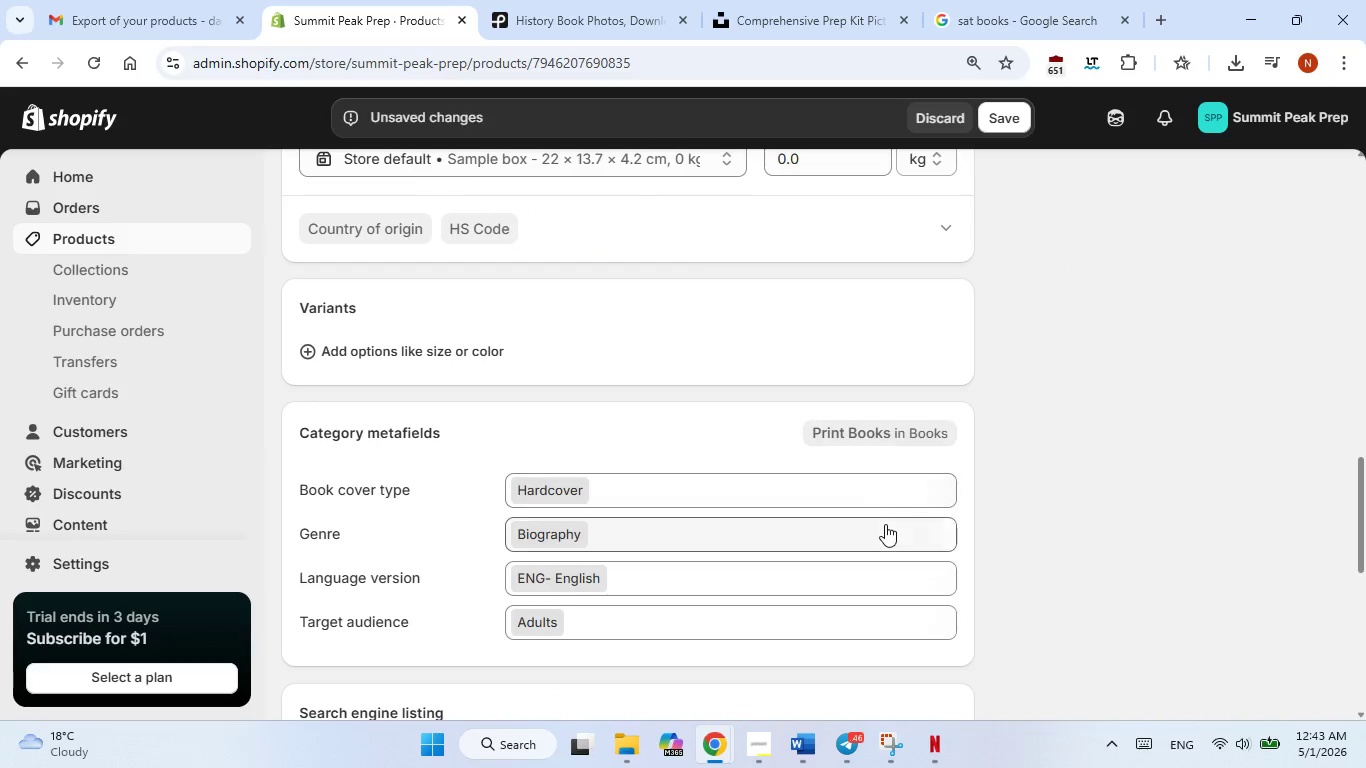 
scroll: coordinate [884, 527], scroll_direction: down, amount: 3.0
 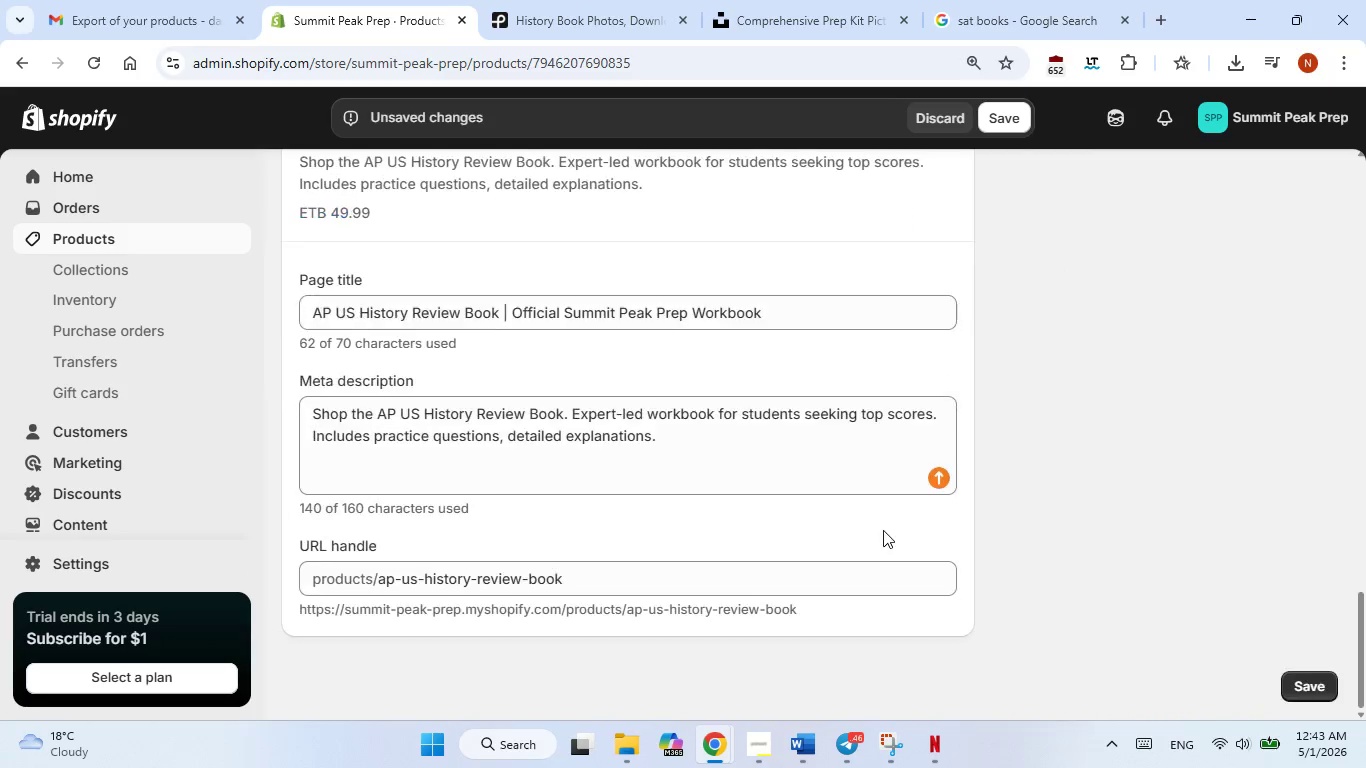 
scroll: coordinate [883, 530], scroll_direction: up, amount: 4.0
 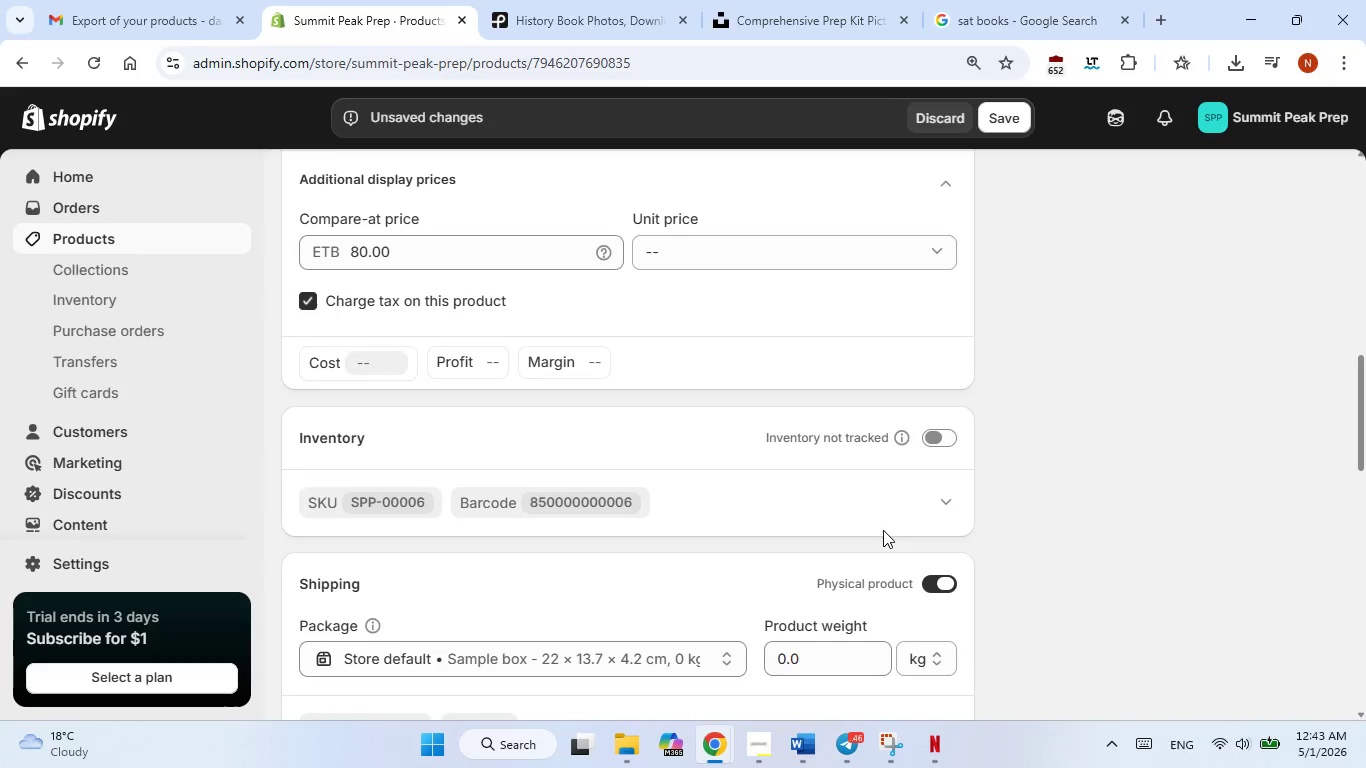 
scroll: coordinate [883, 530], scroll_direction: down, amount: 2.0
 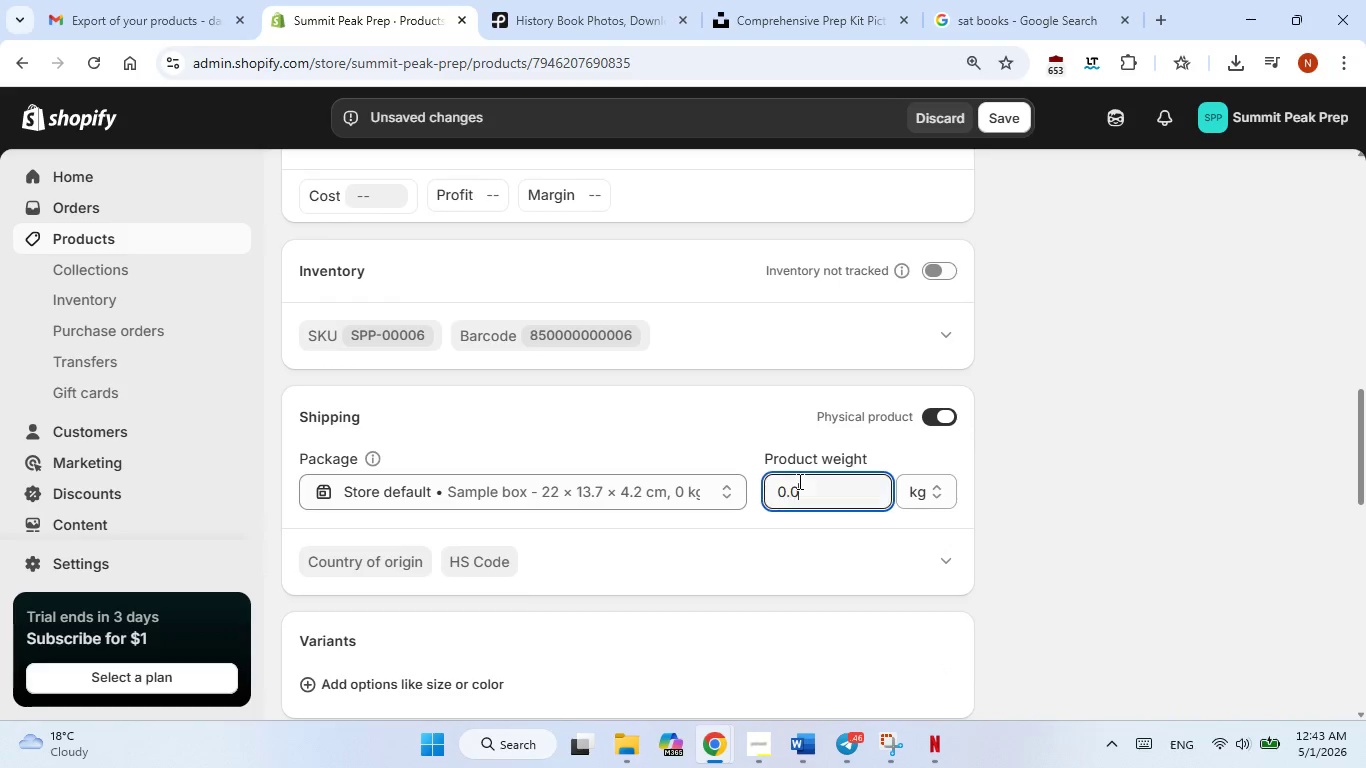 
double_click([798, 481])
 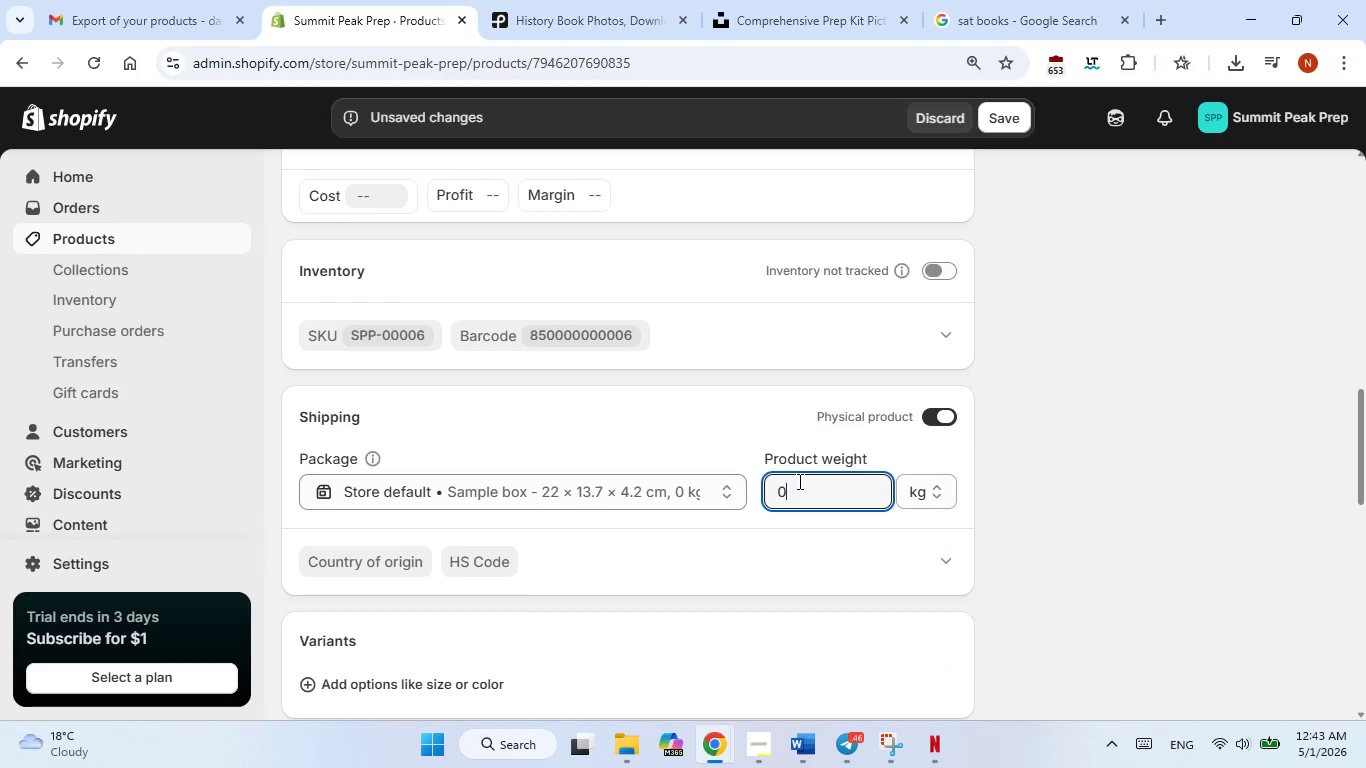 
key(Numpad0)
 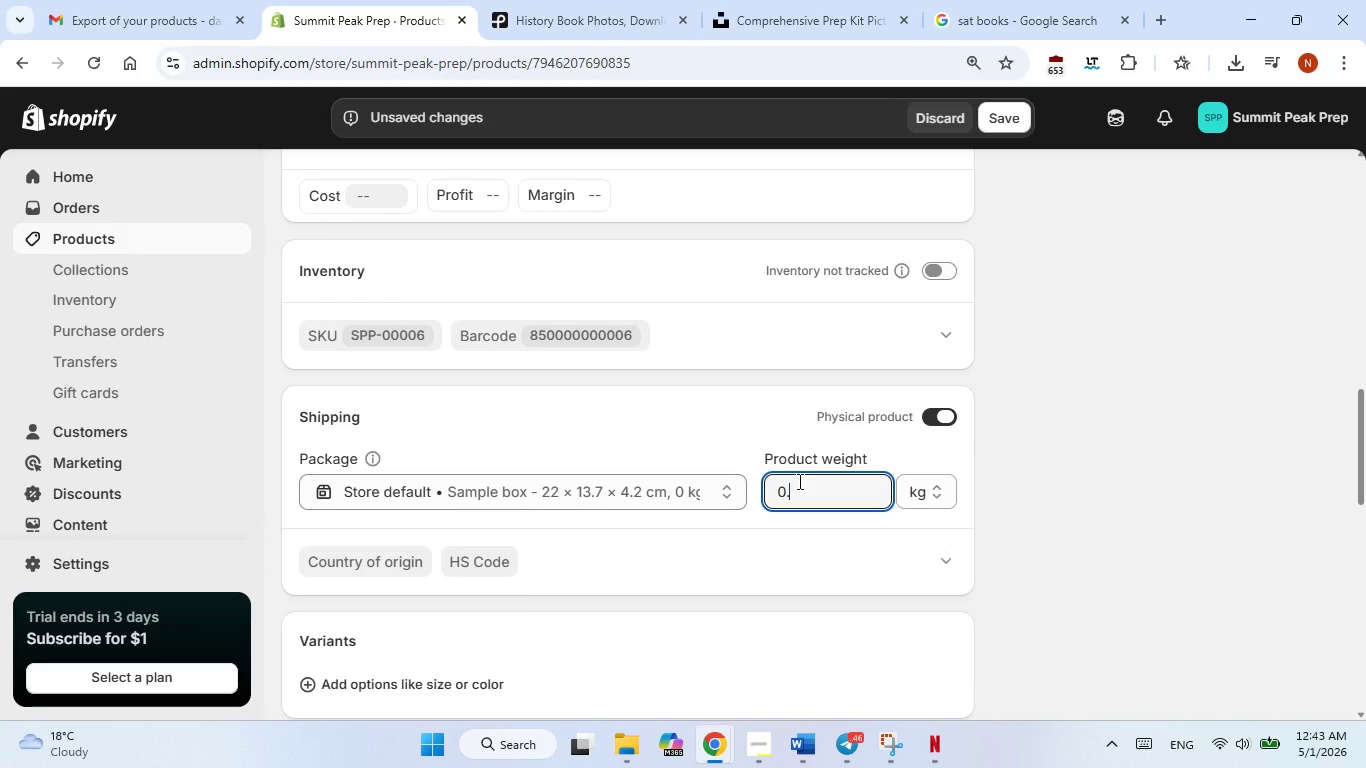 
key(NumpadDecimal)
 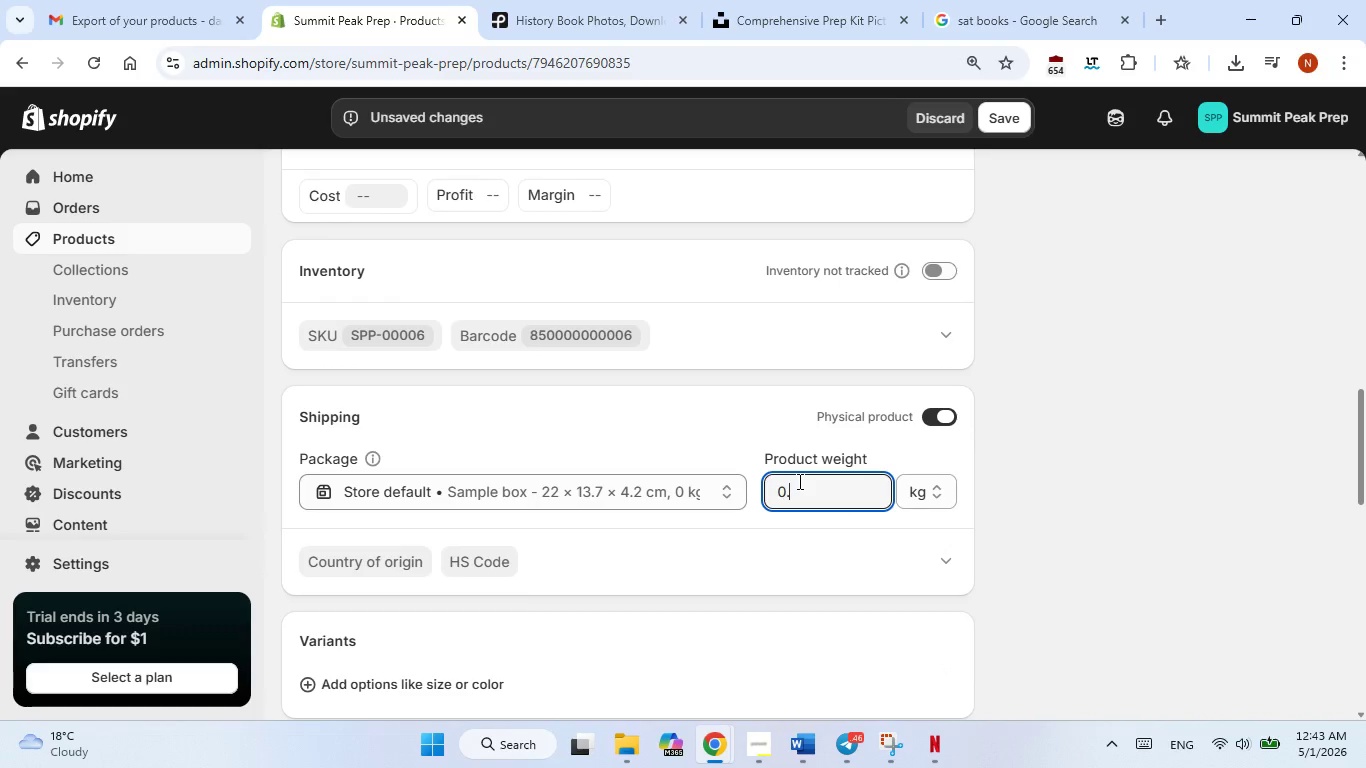 
key(Numpad6)
 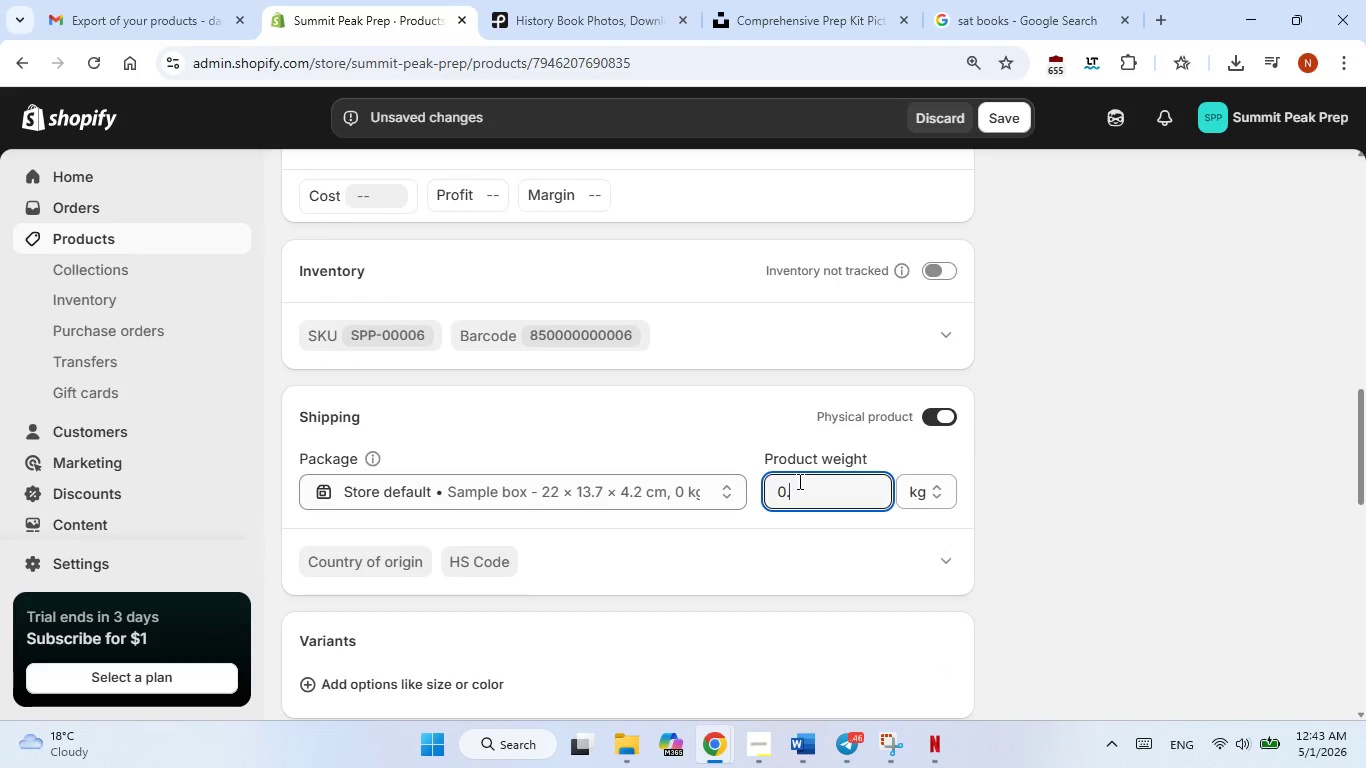 
key(Backspace)
 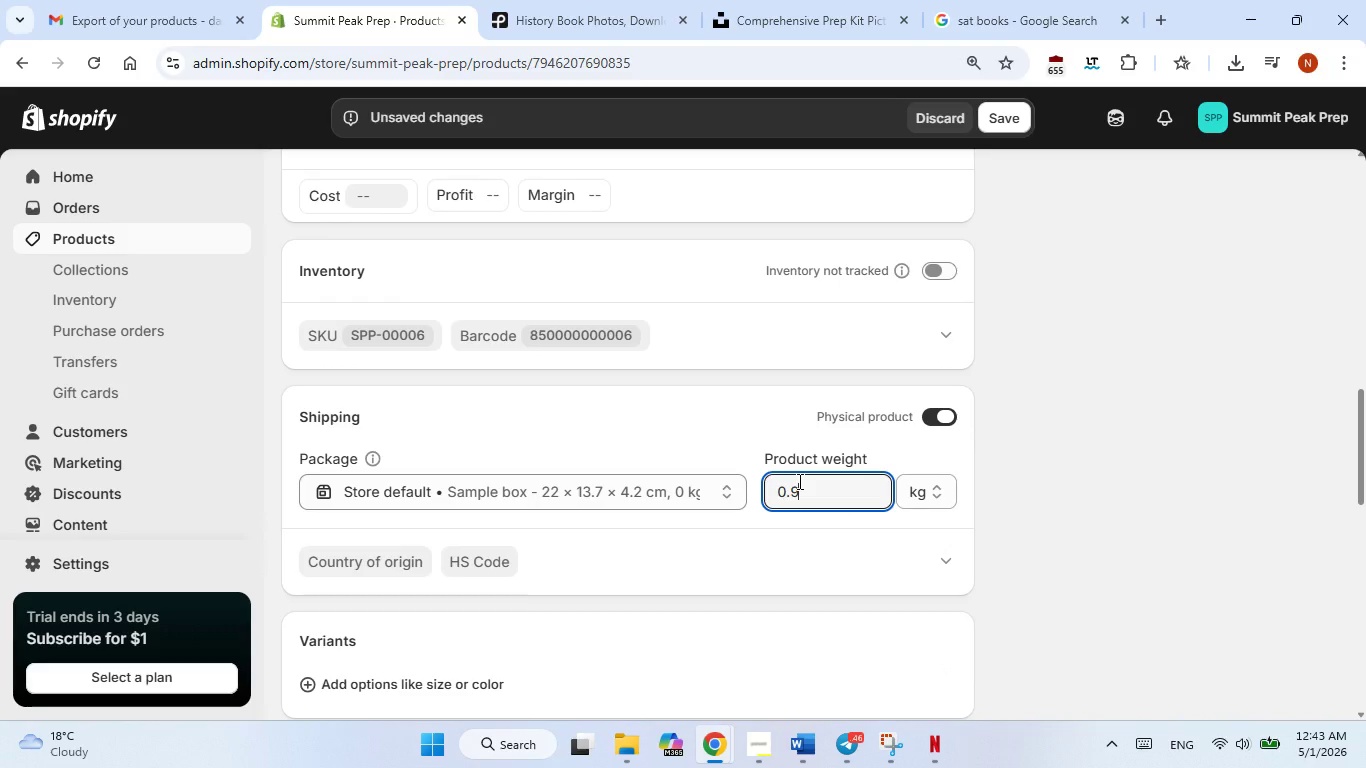 
key(Numpad9)
 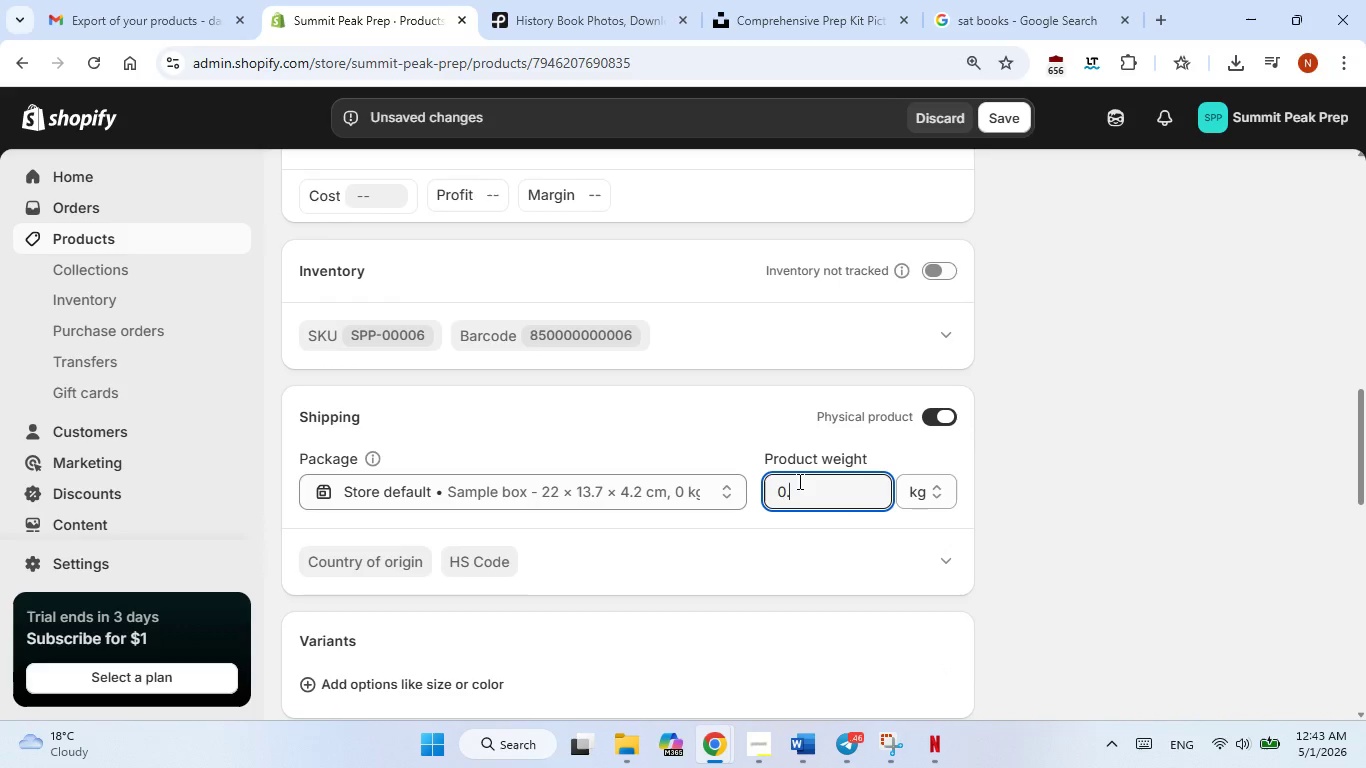 
key(Backspace)
 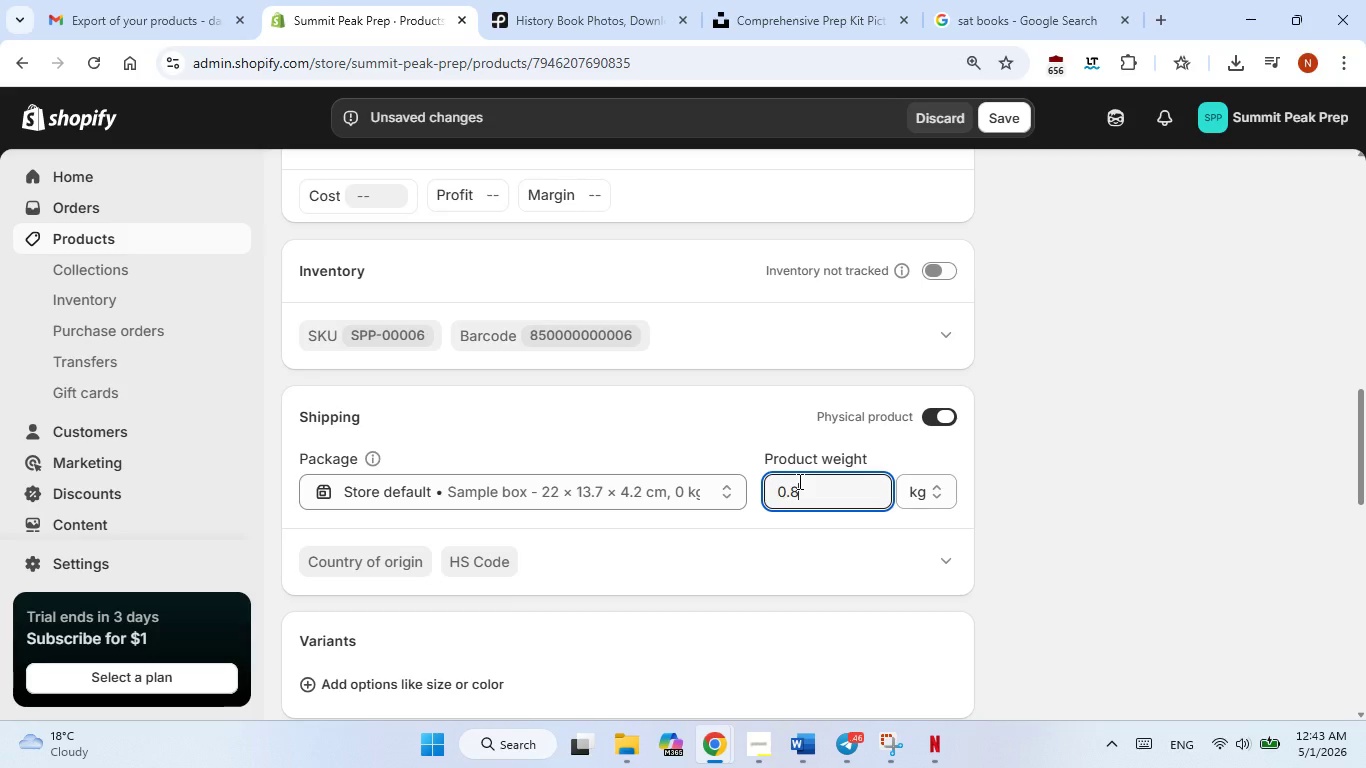 
key(Numpad8)
 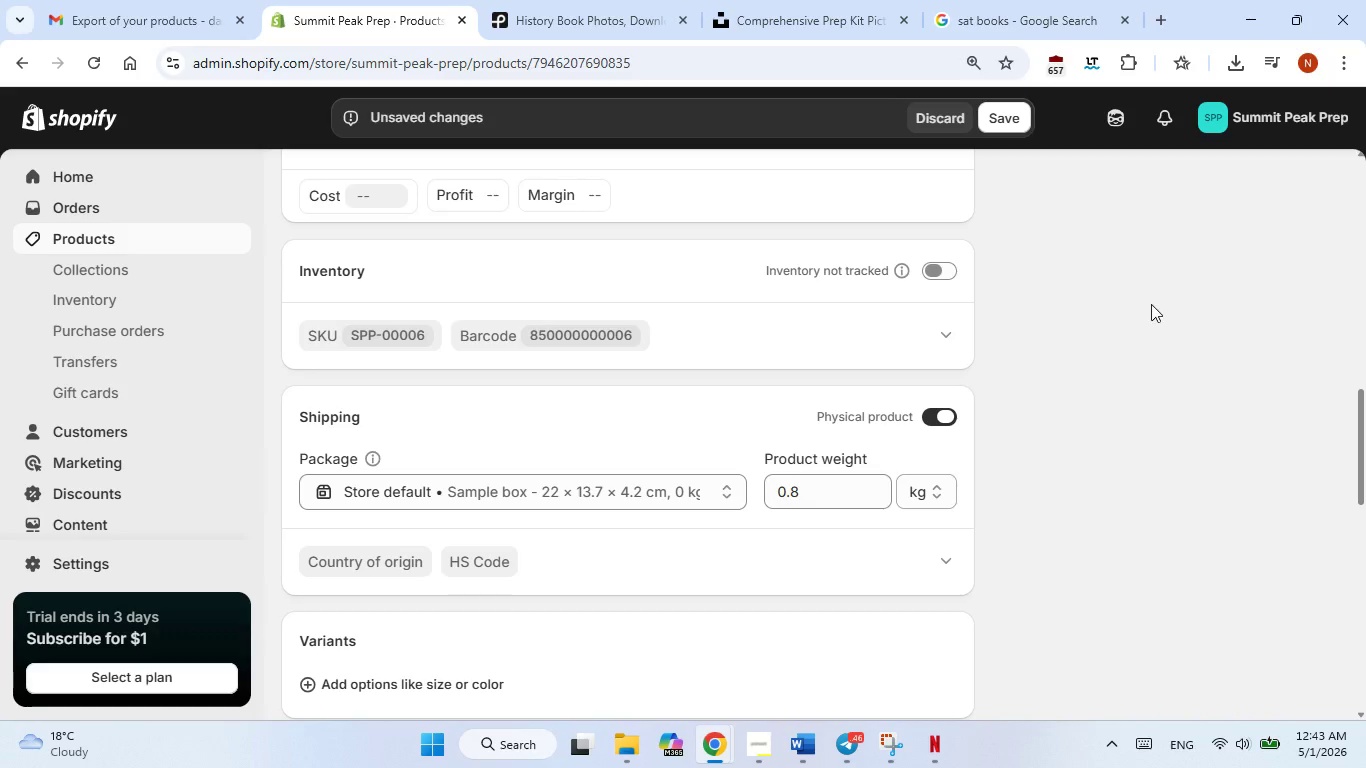 
left_click([1163, 288])
 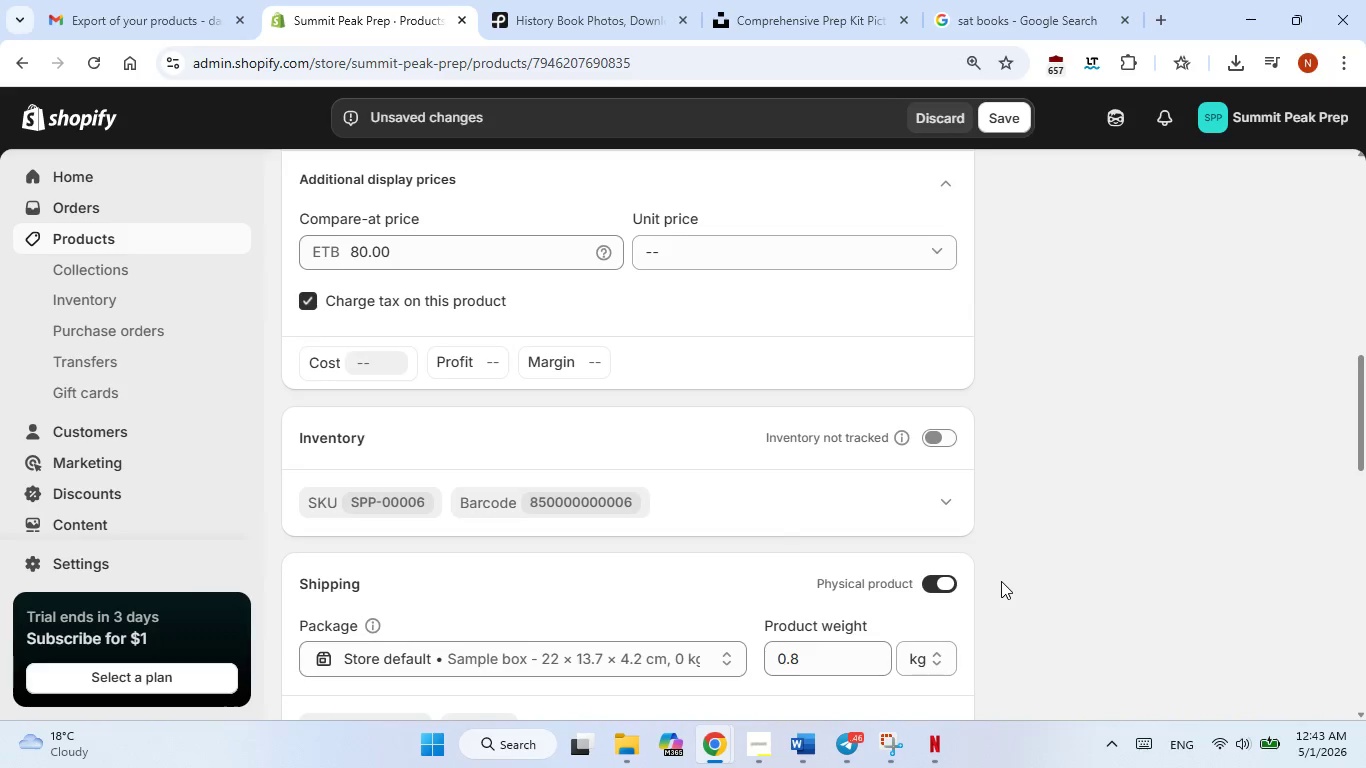 
scroll: coordinate [1001, 581], scroll_direction: up, amount: 3.0
 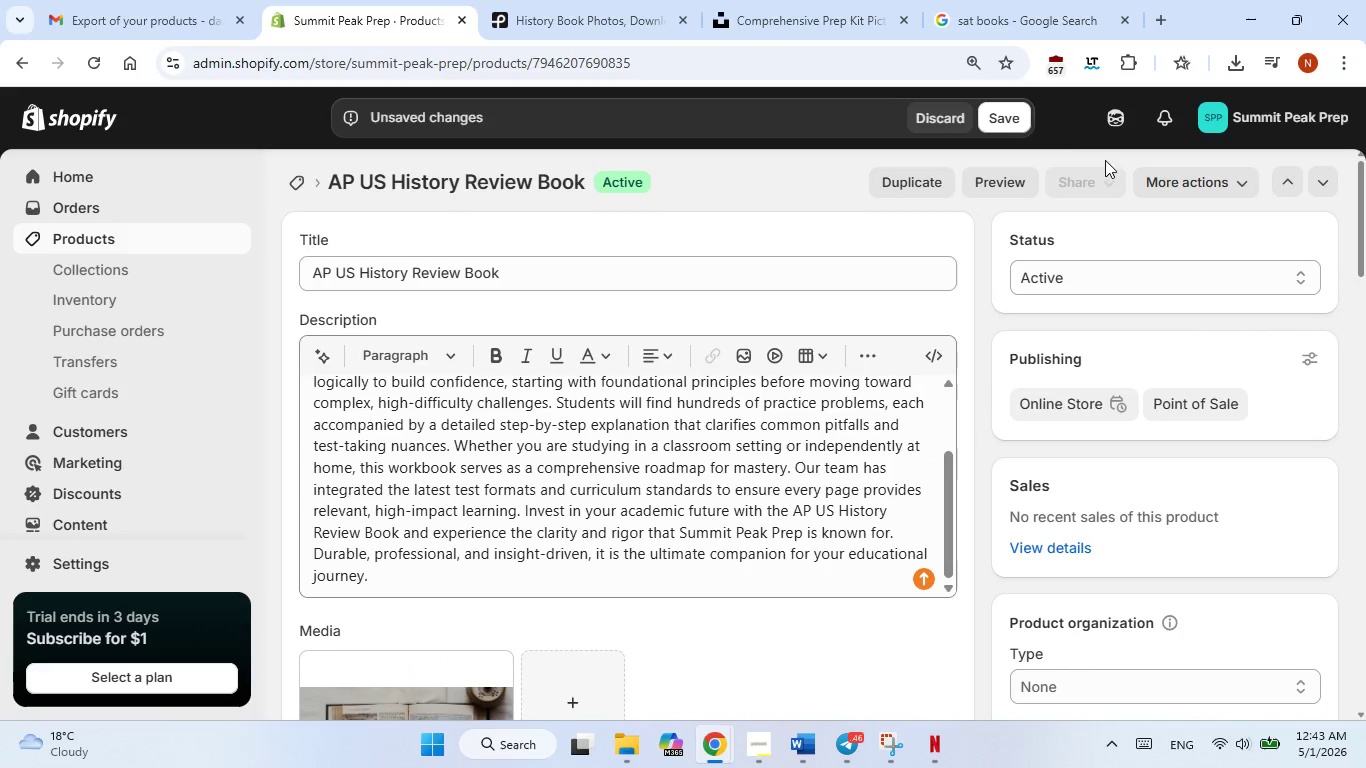 
left_click([1007, 114])
 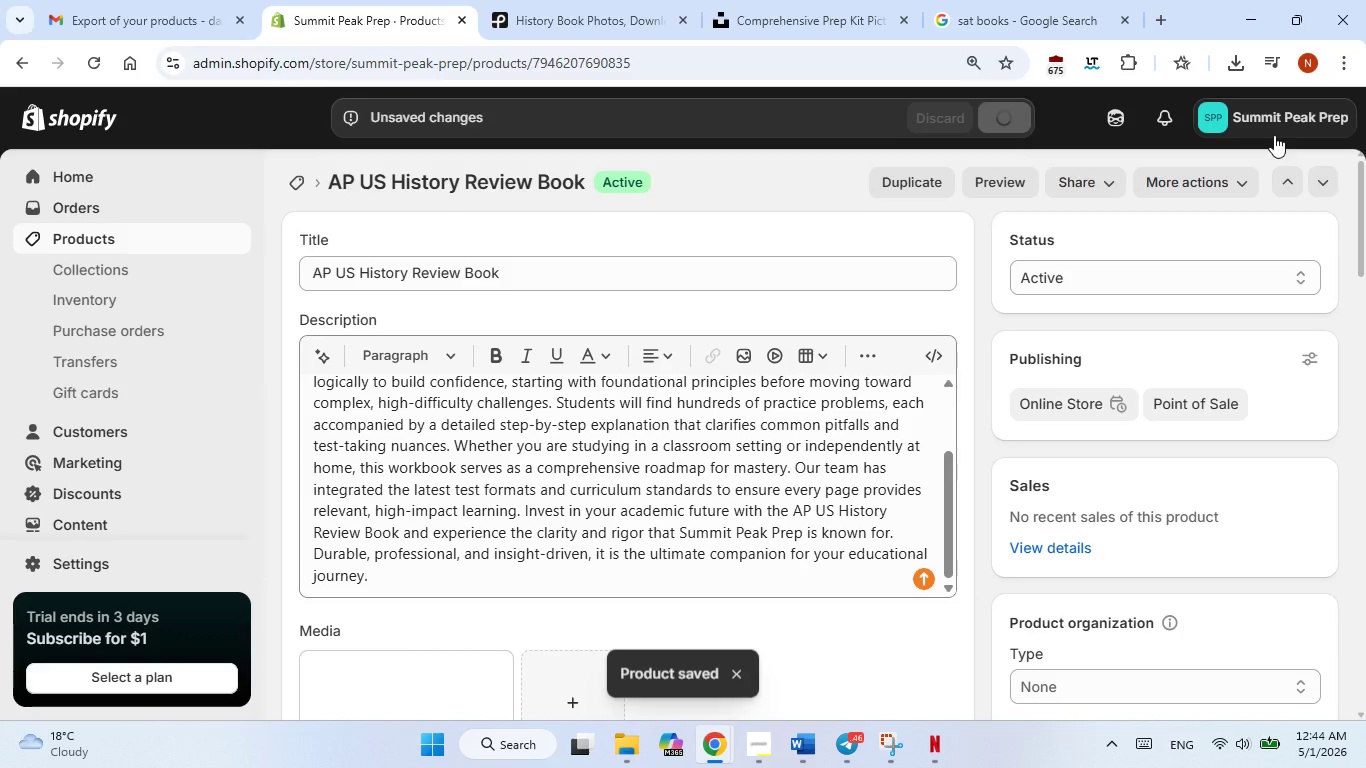 
wait(10.95)
 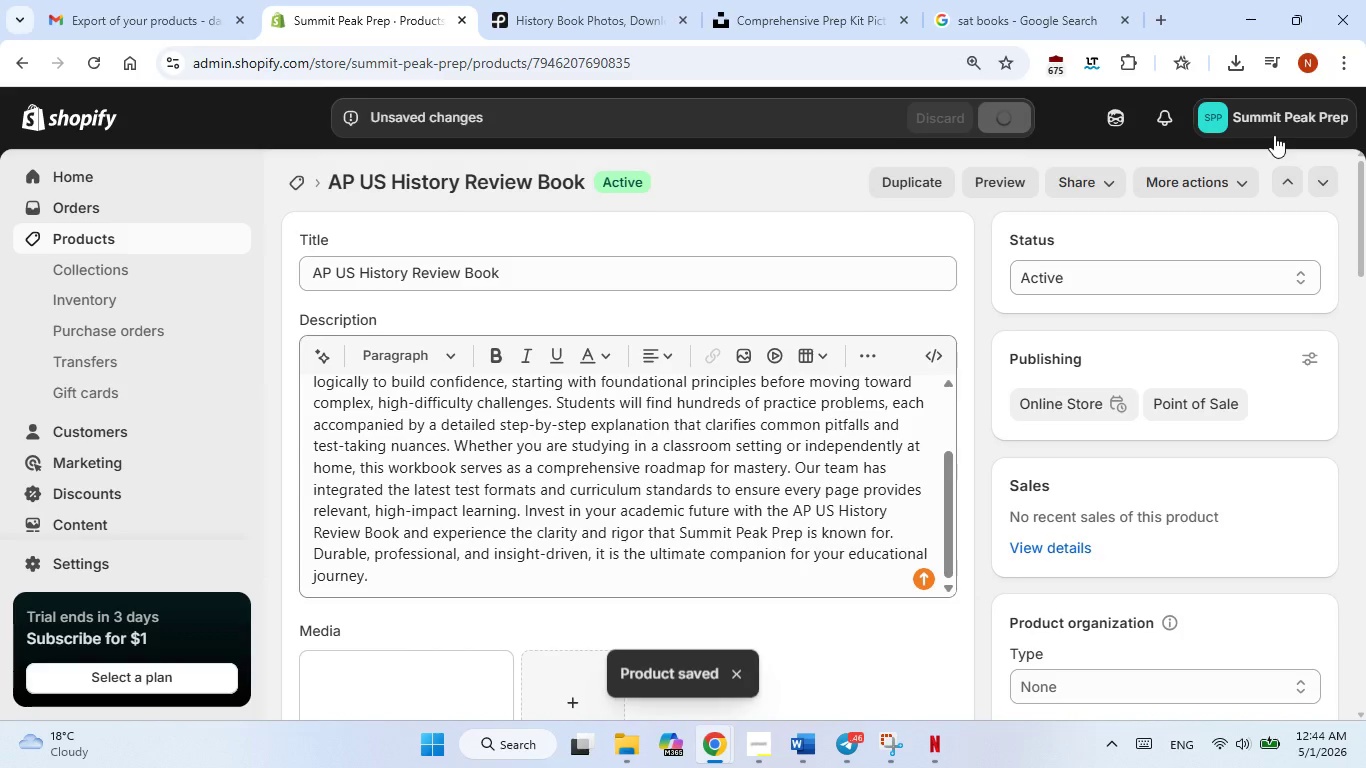 
left_click([1284, 177])
 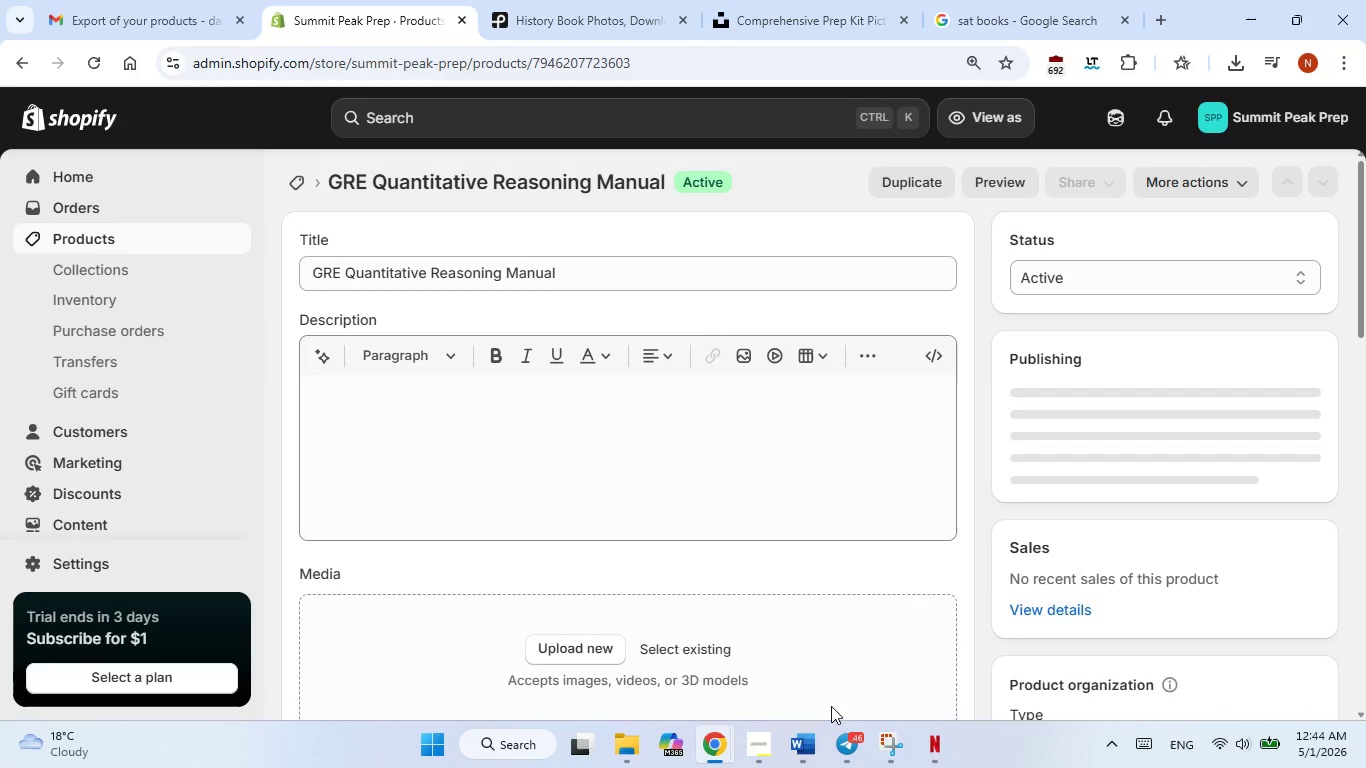 
wait(6.5)
 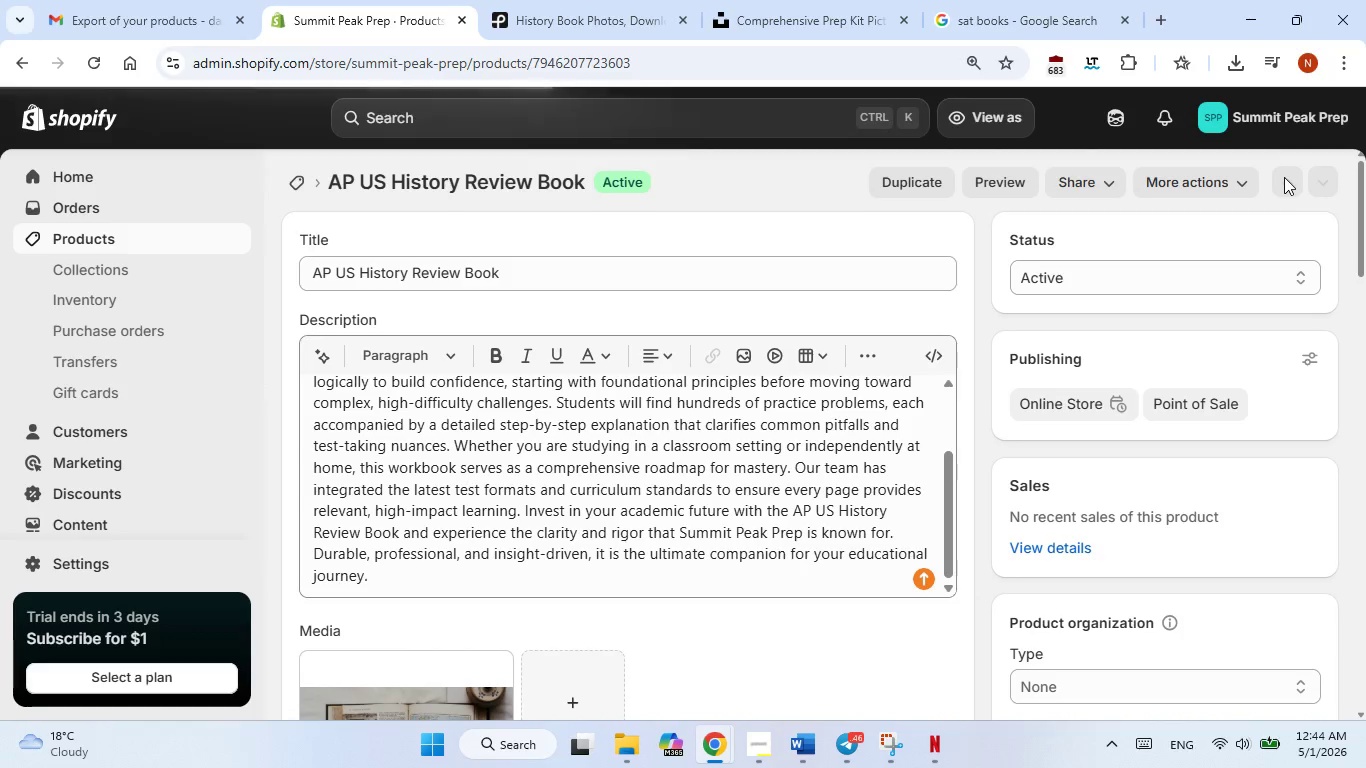 
left_click([822, 752])
 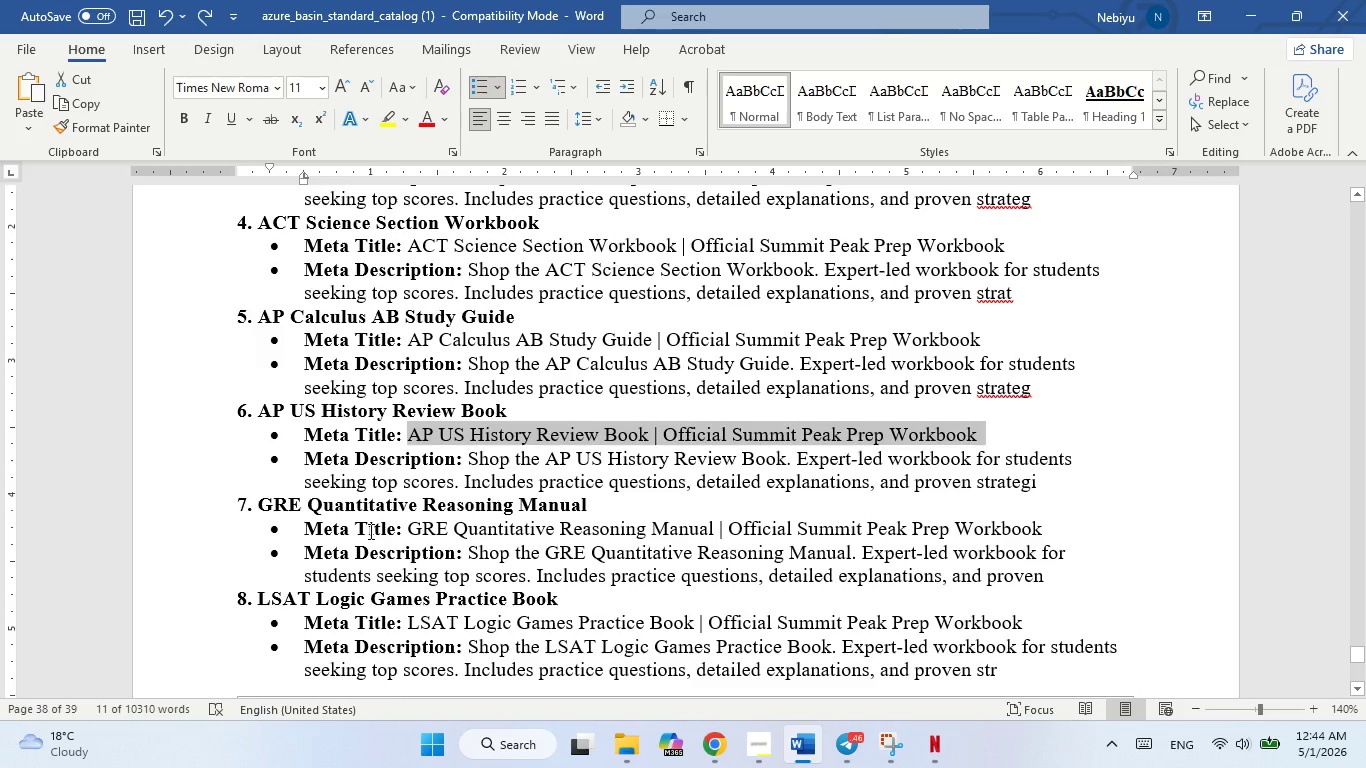 
scroll: coordinate [369, 531], scroll_direction: down, amount: 1.0
 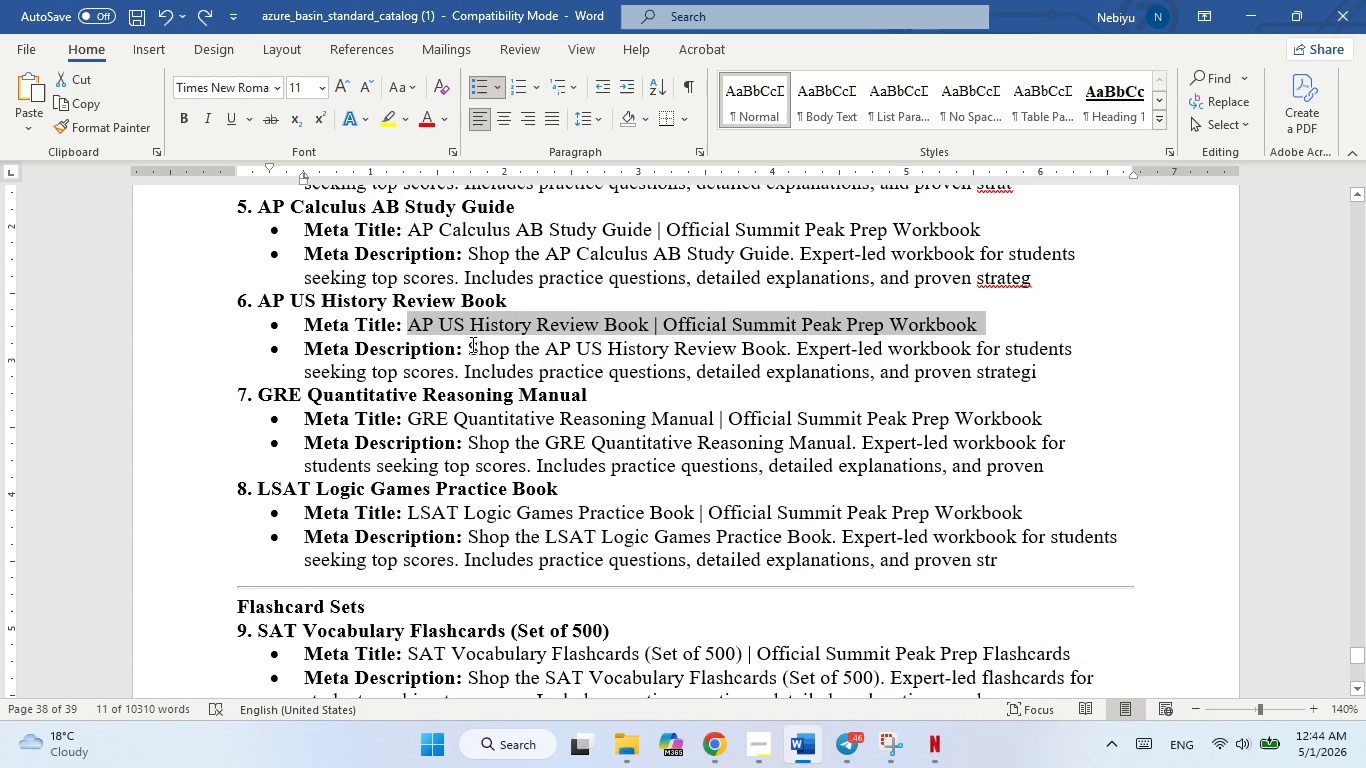 
left_click_drag(start_coordinate=[471, 344], to_coordinate=[873, 369])
 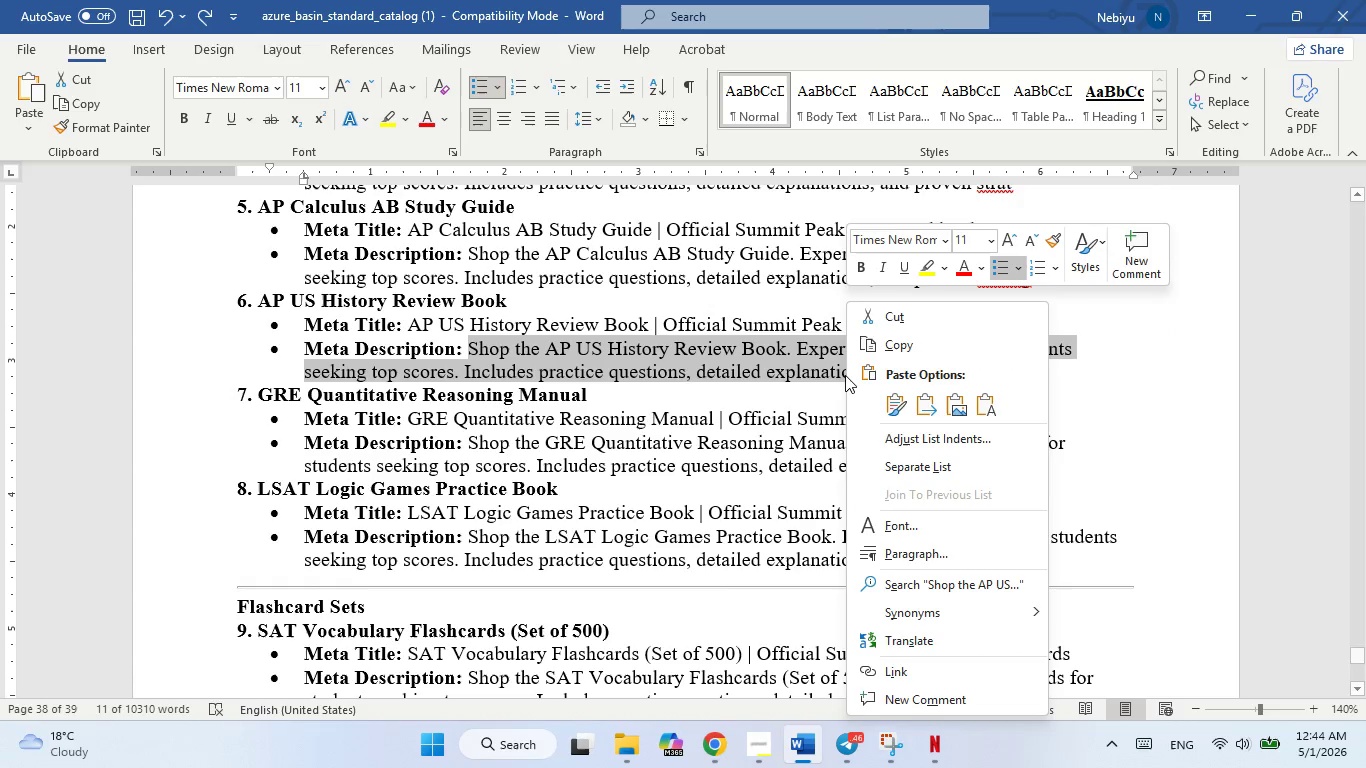 
right_click([845, 375])
 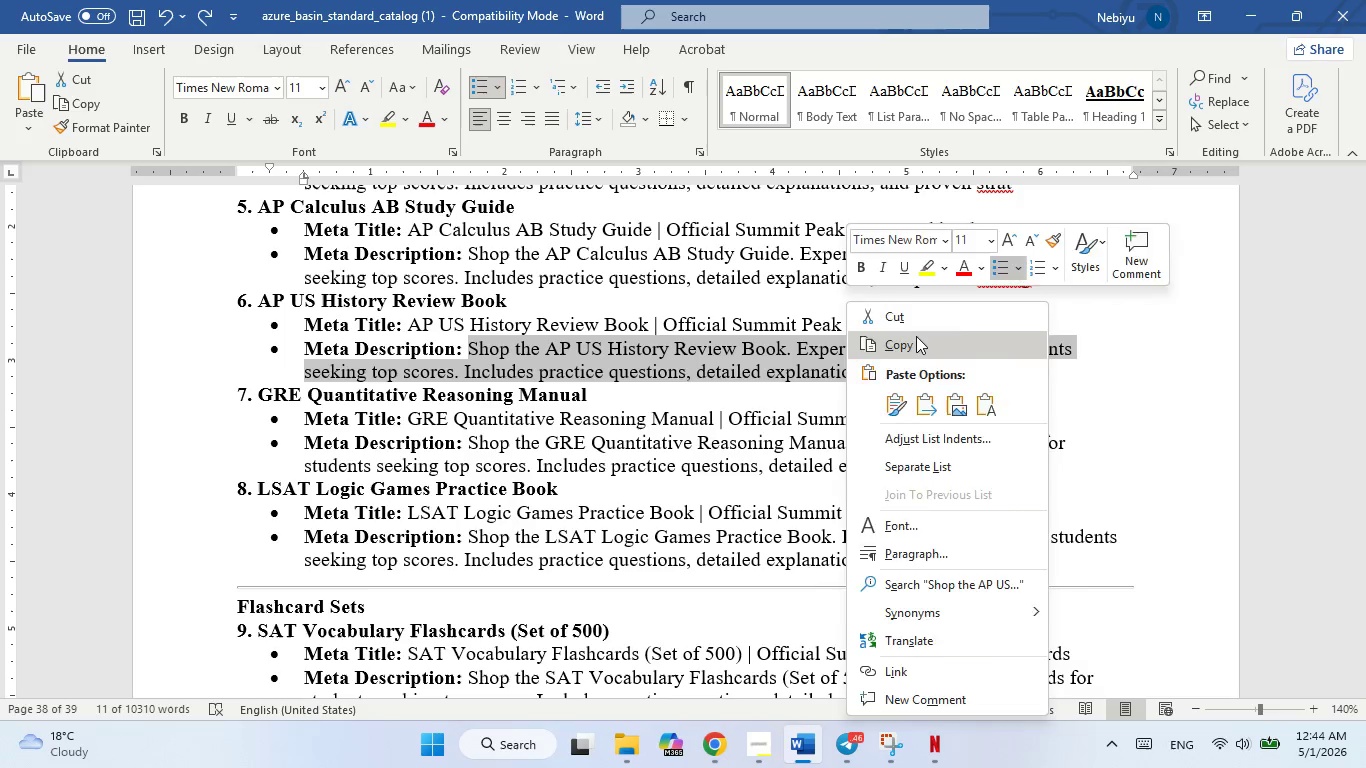 
left_click([916, 336])
 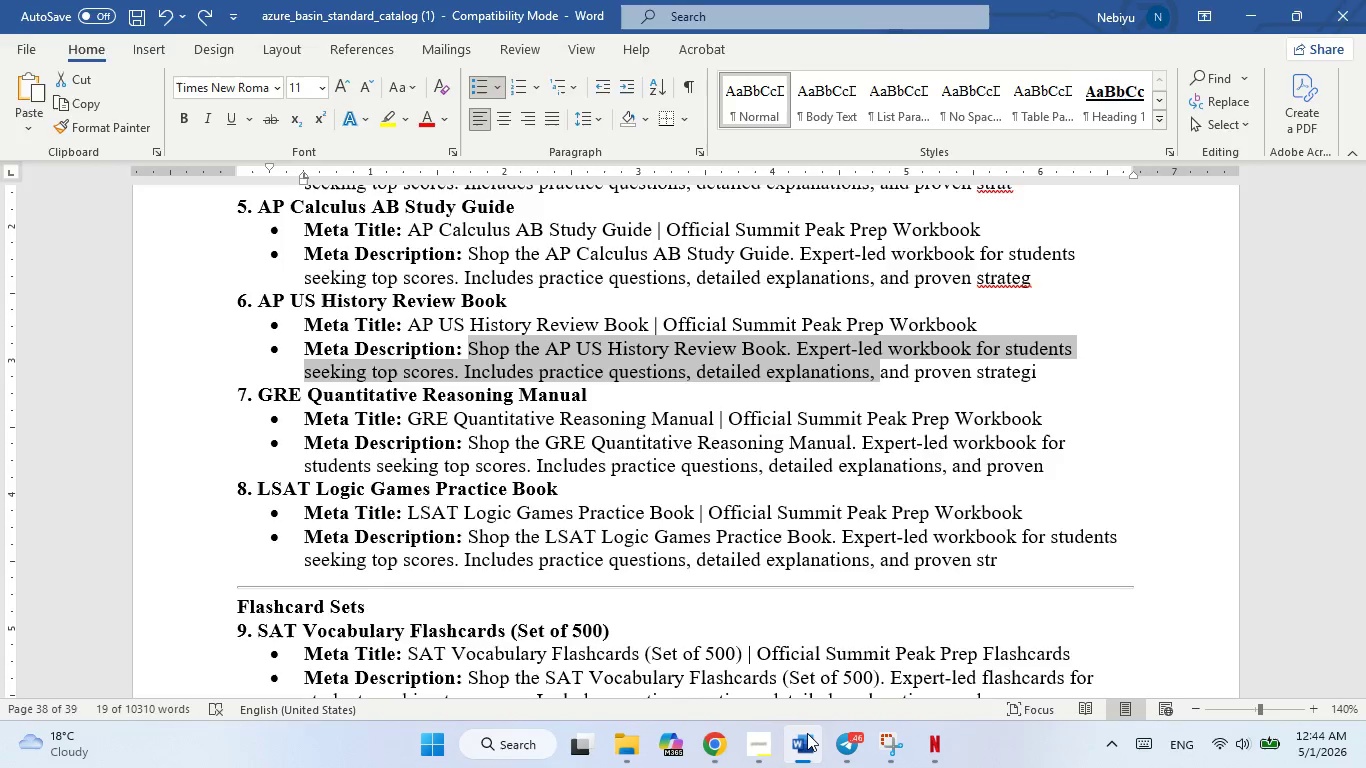 
left_click([807, 733])
 